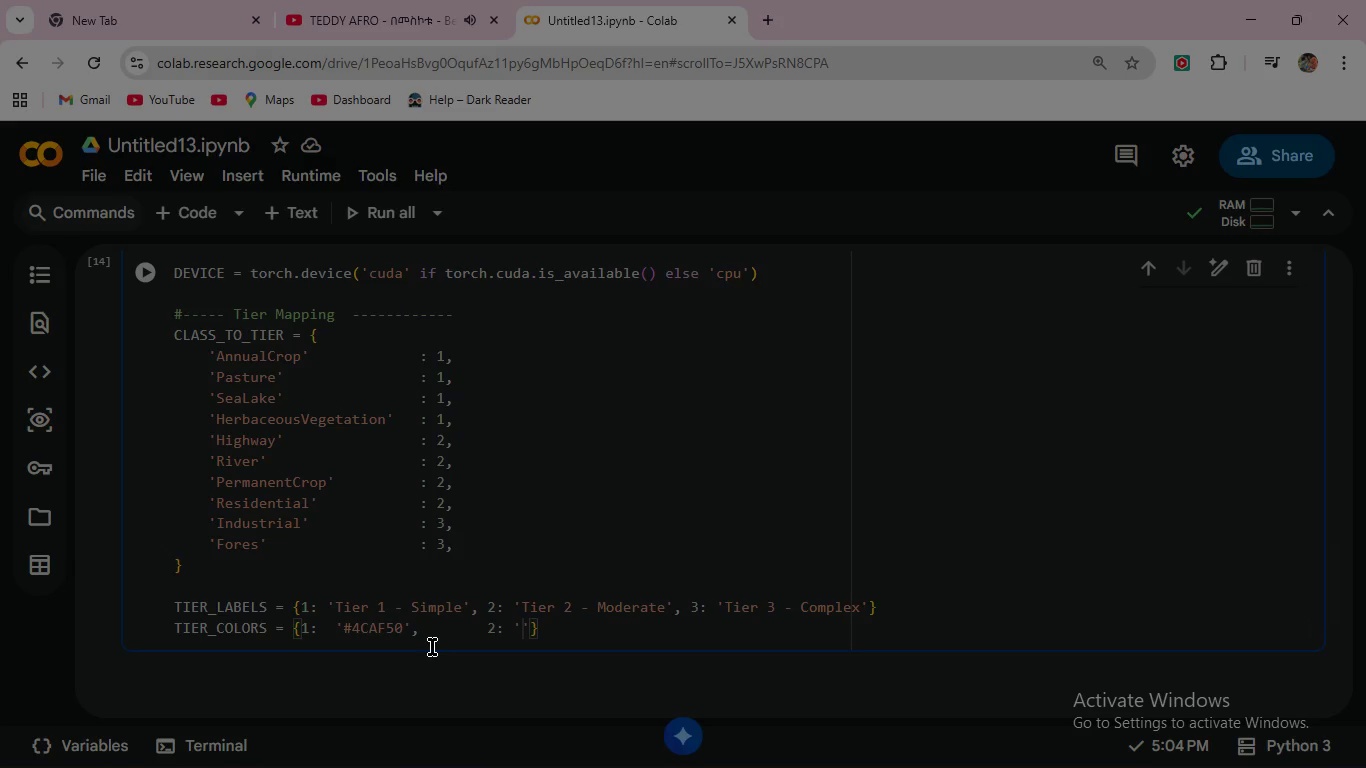 
key(Shift+3)
 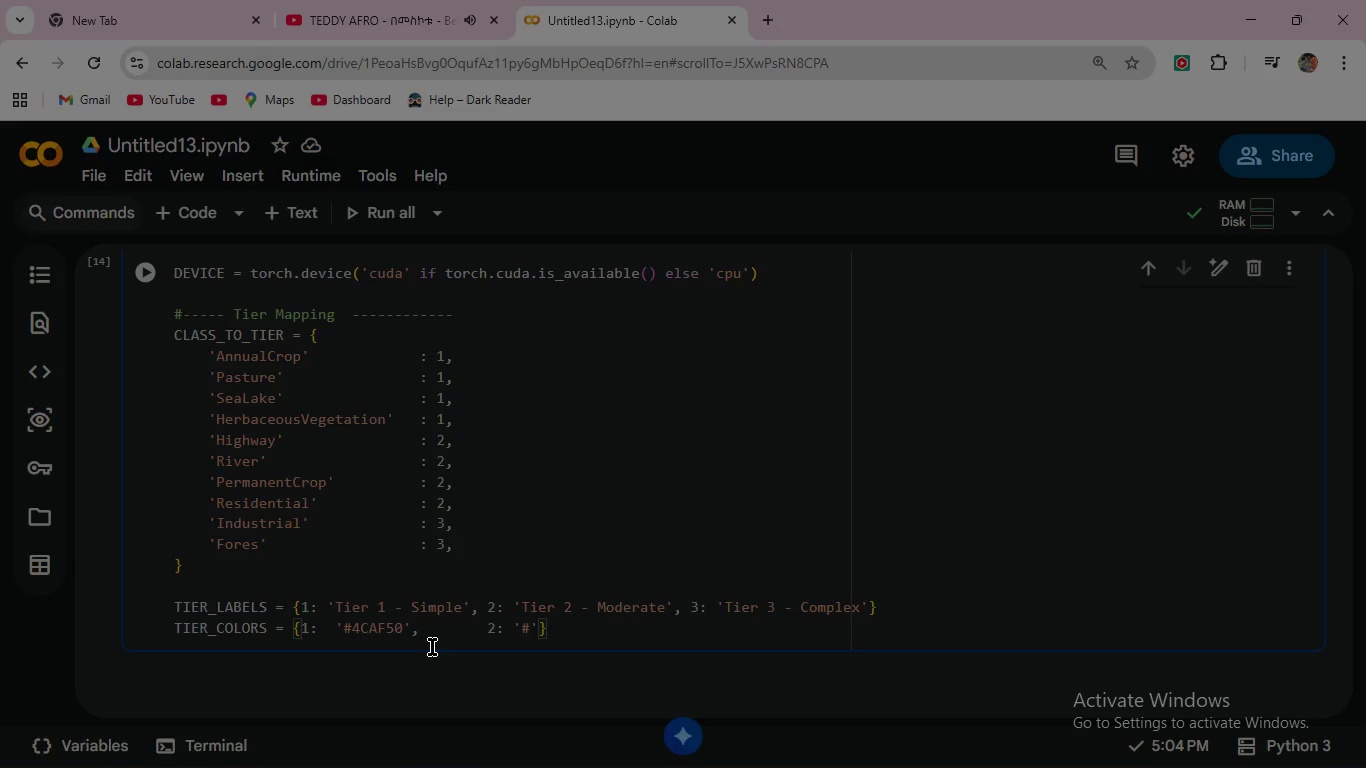 
wait(11.95)
 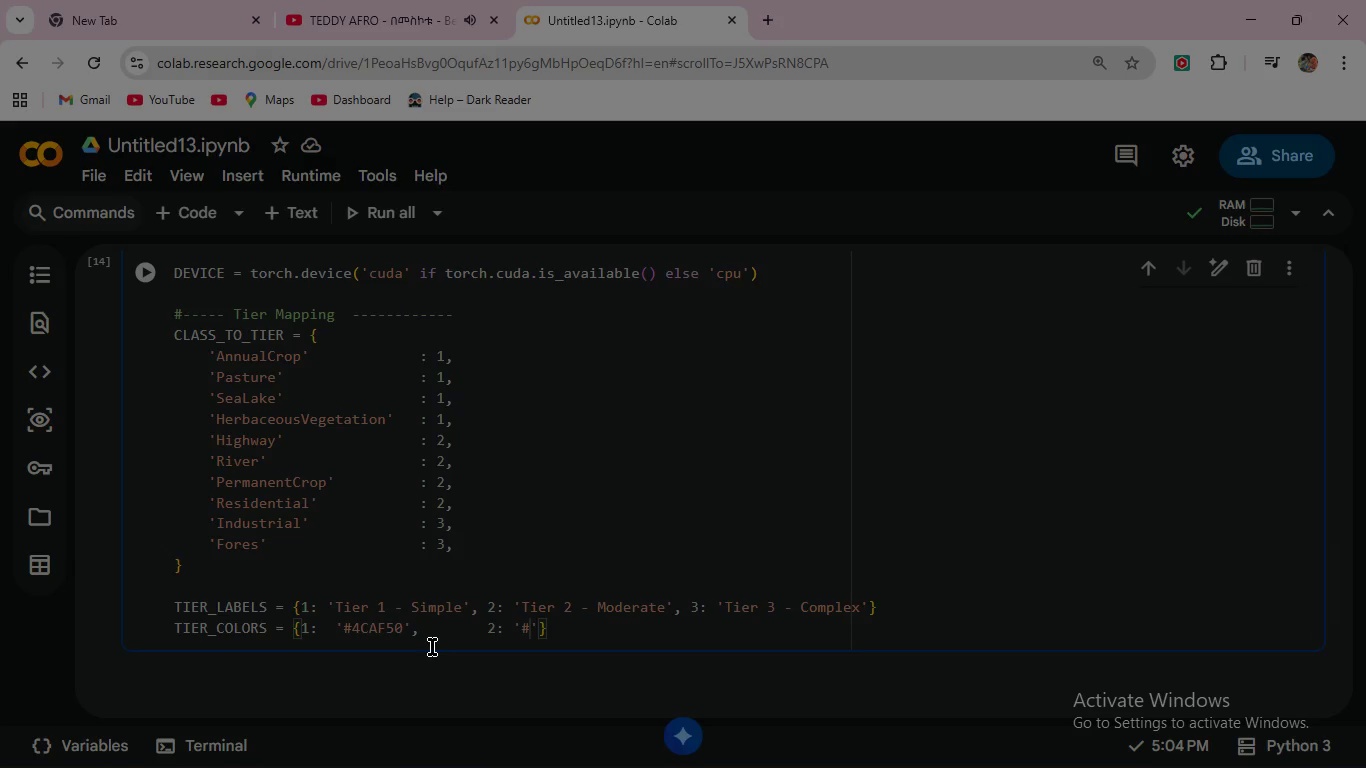 
type(FF9800)
 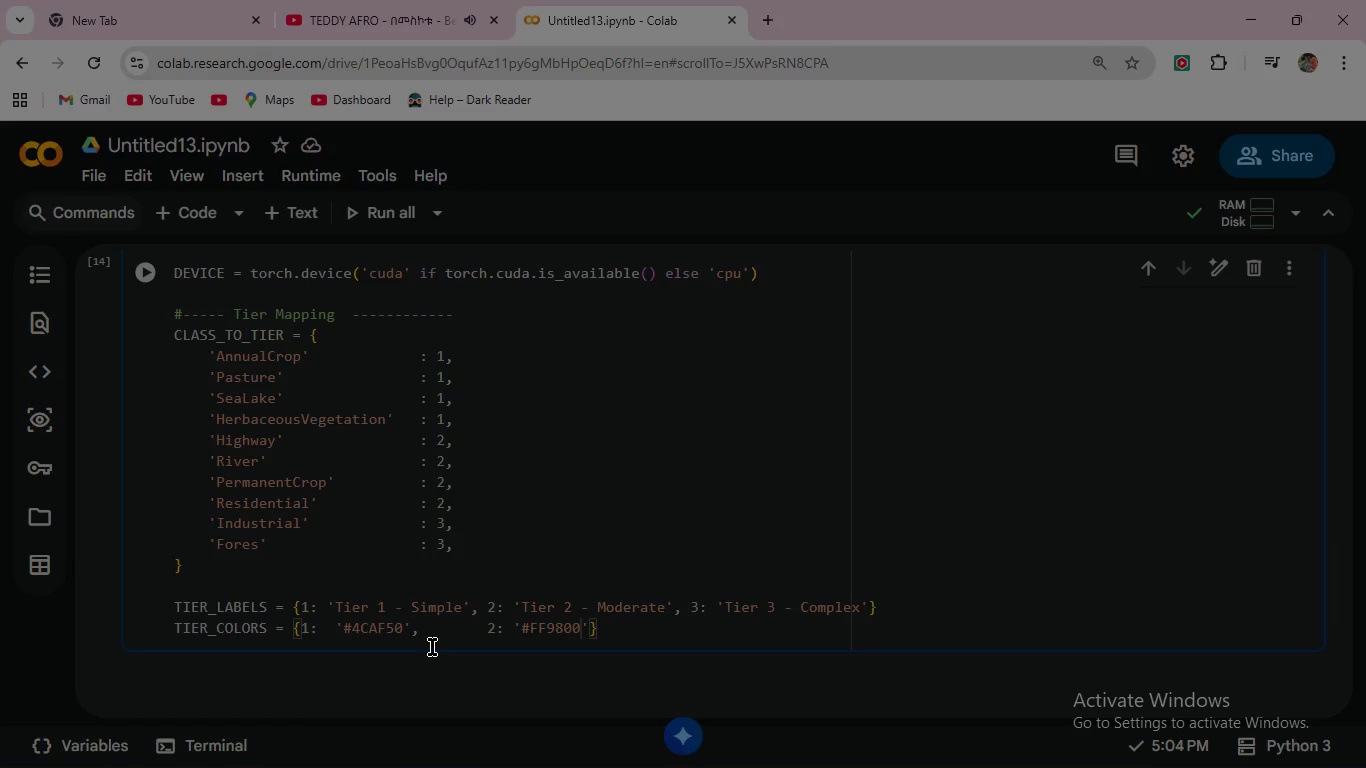 
key(ArrowRight)
 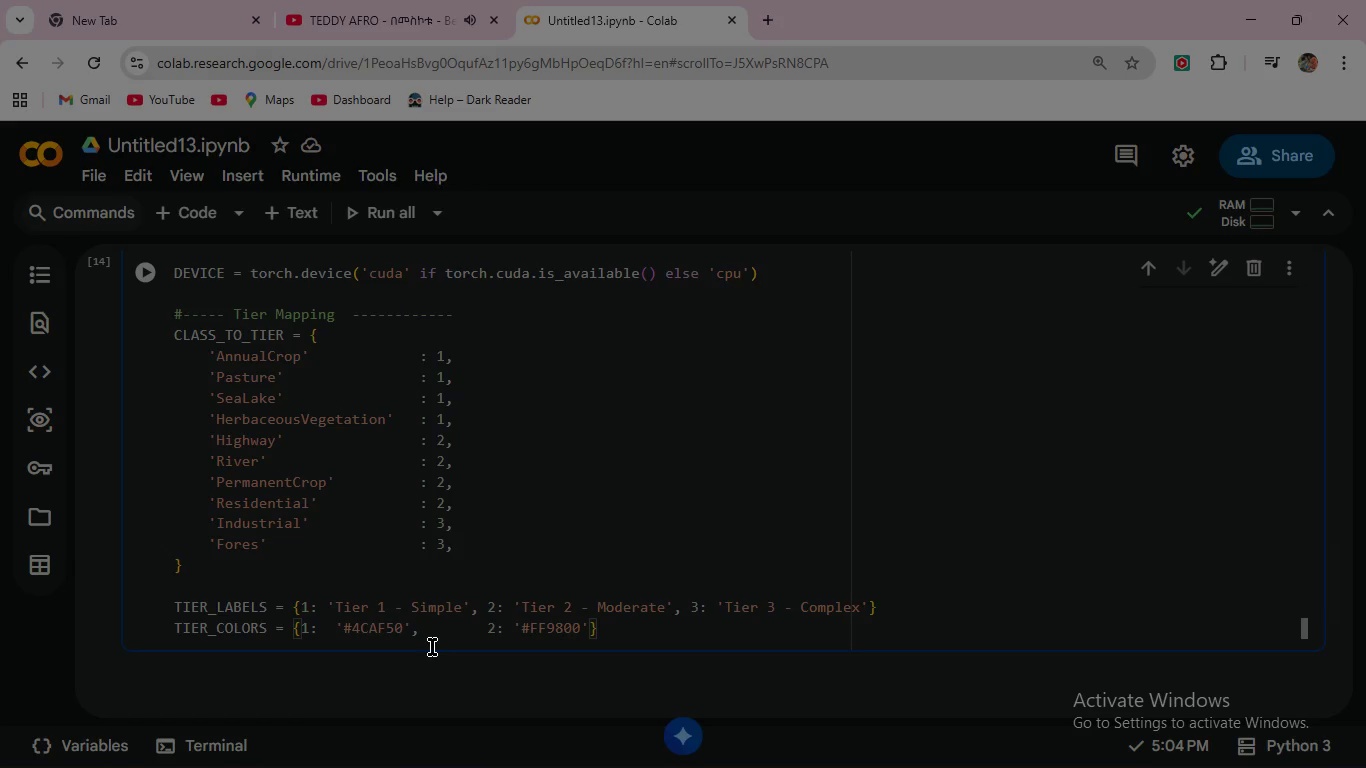 
key(Comma)
 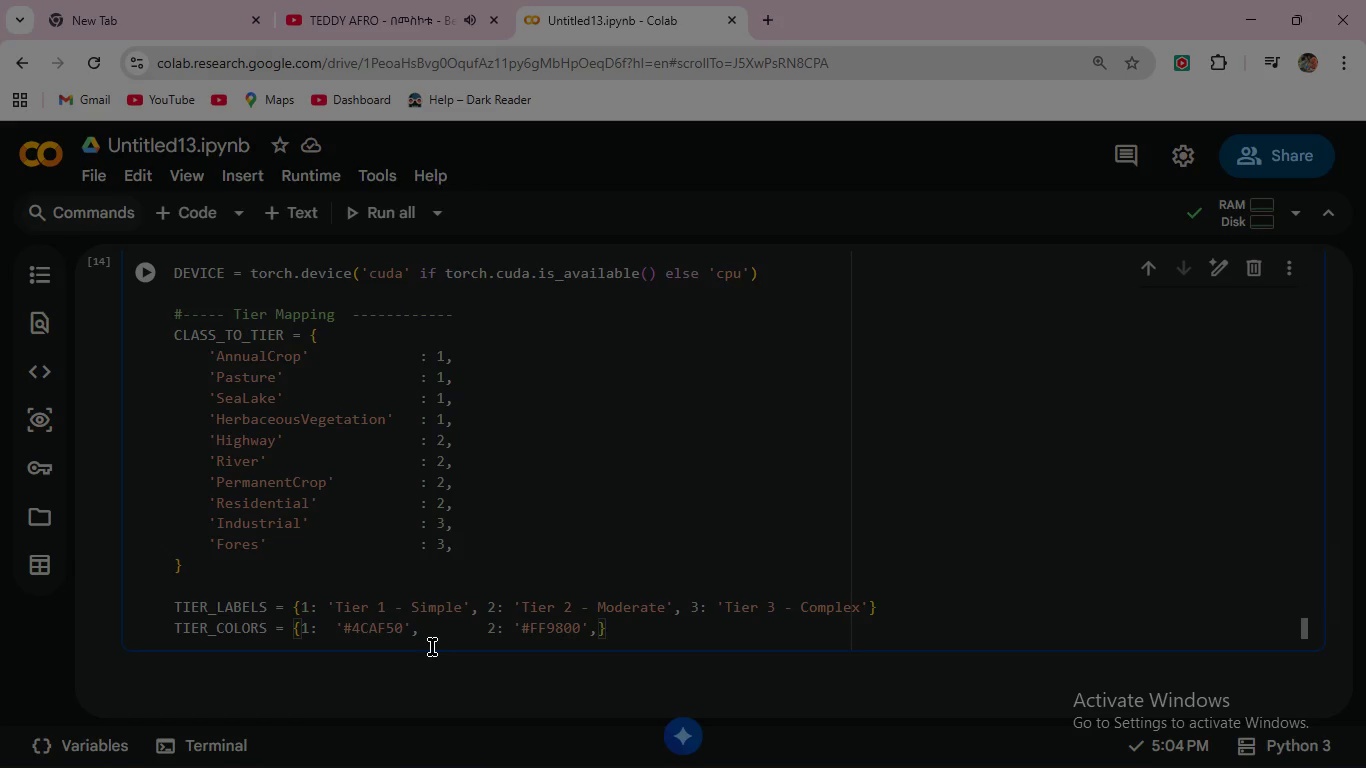 
key(Space)
 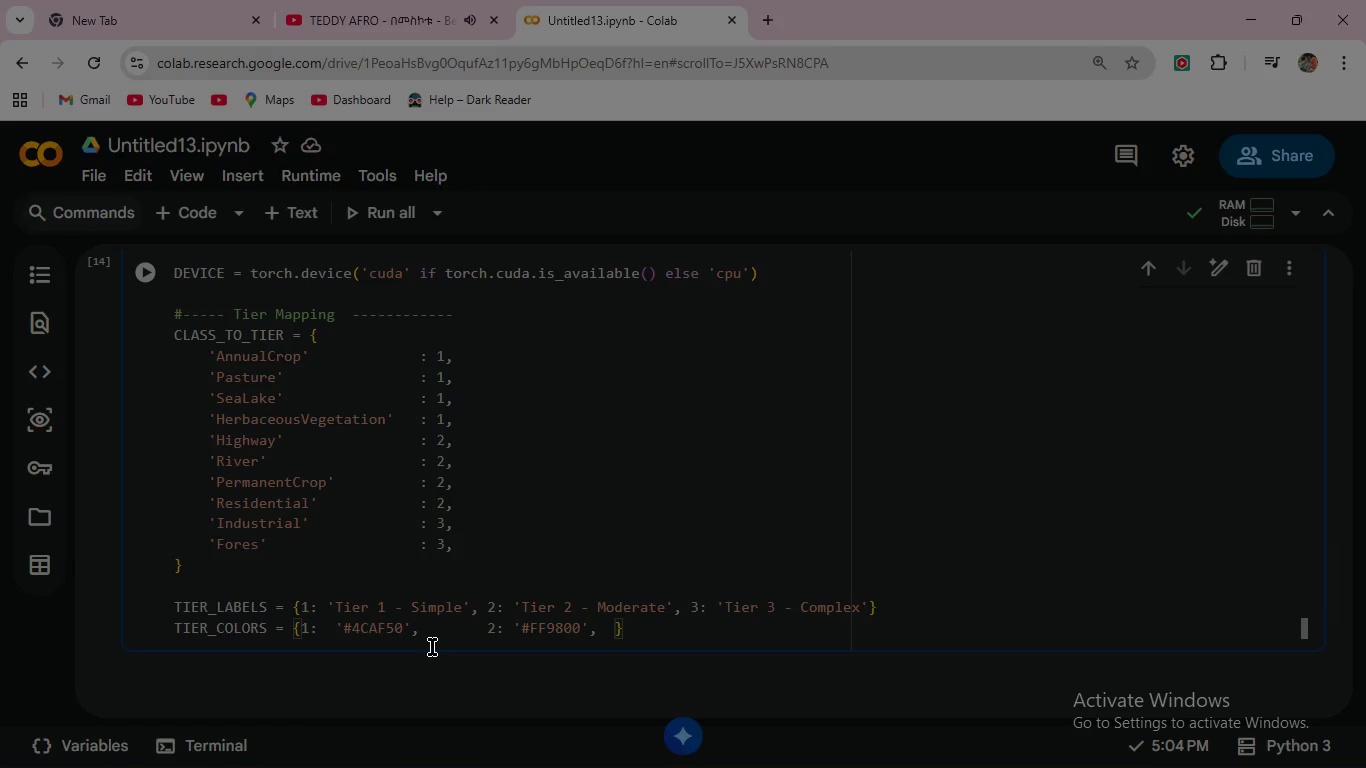 
key(Space)
 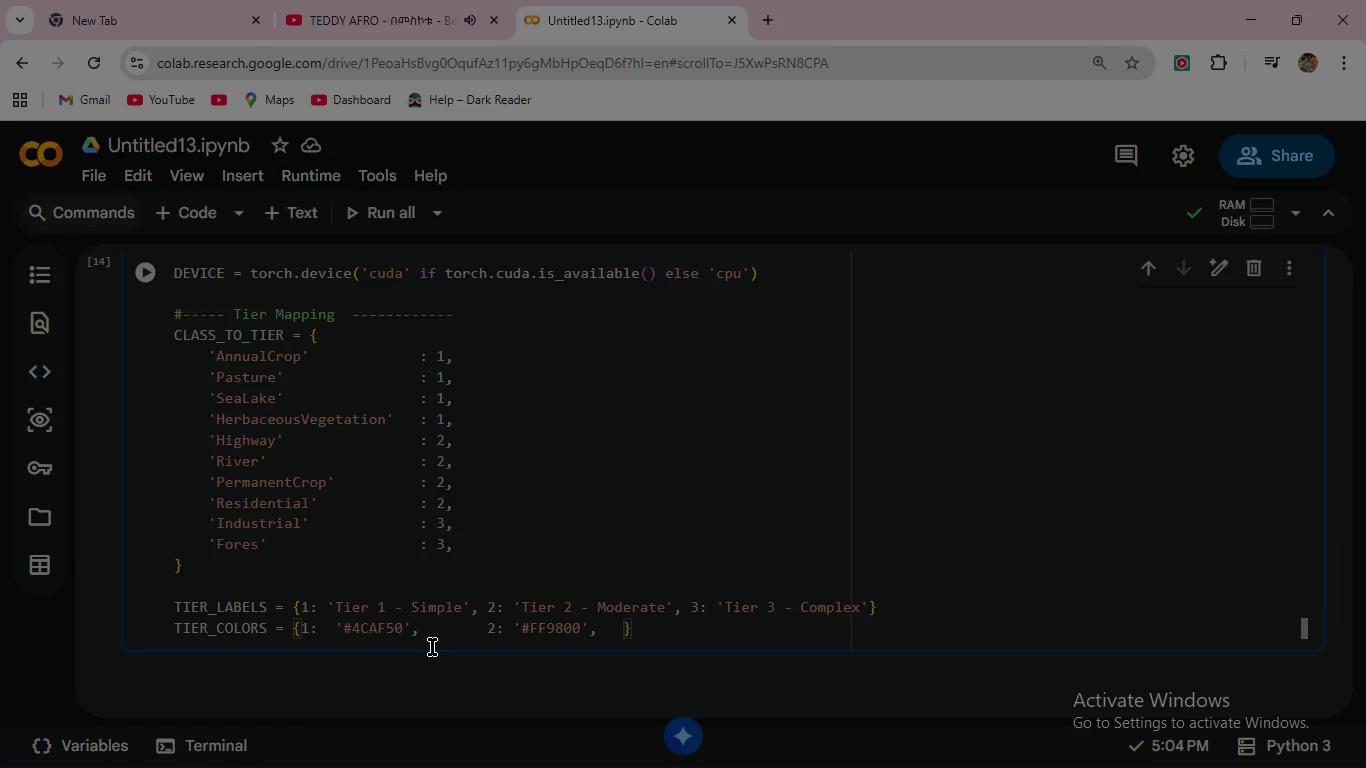 
key(Space)
 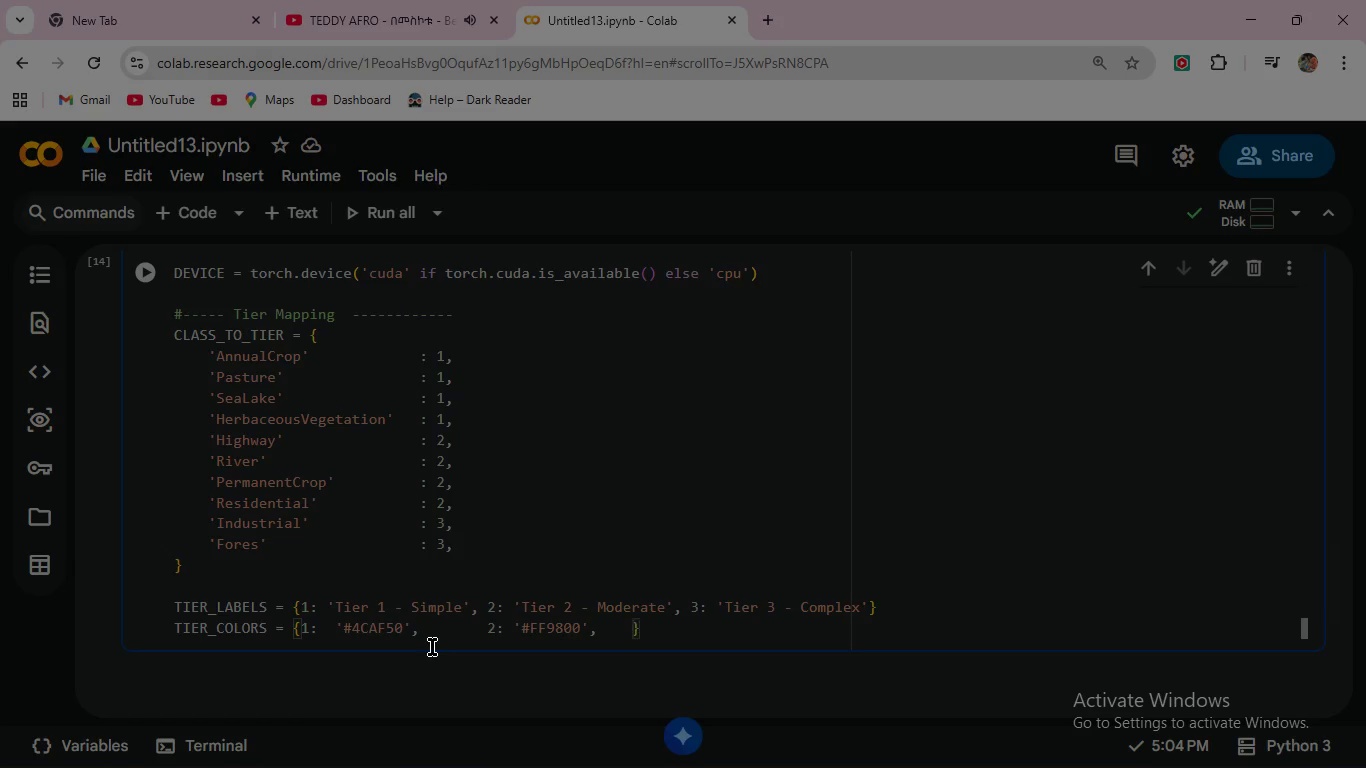 
key(Space)
 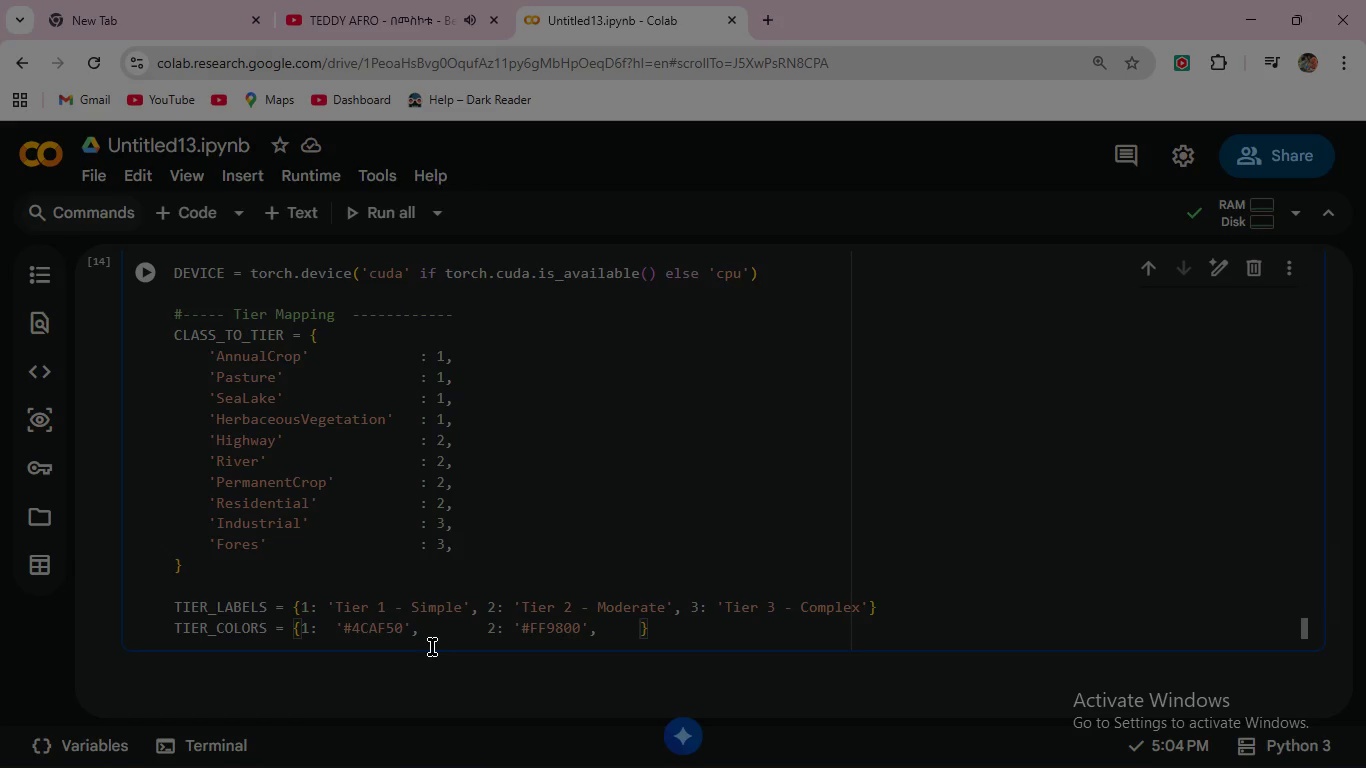 
key(Space)
 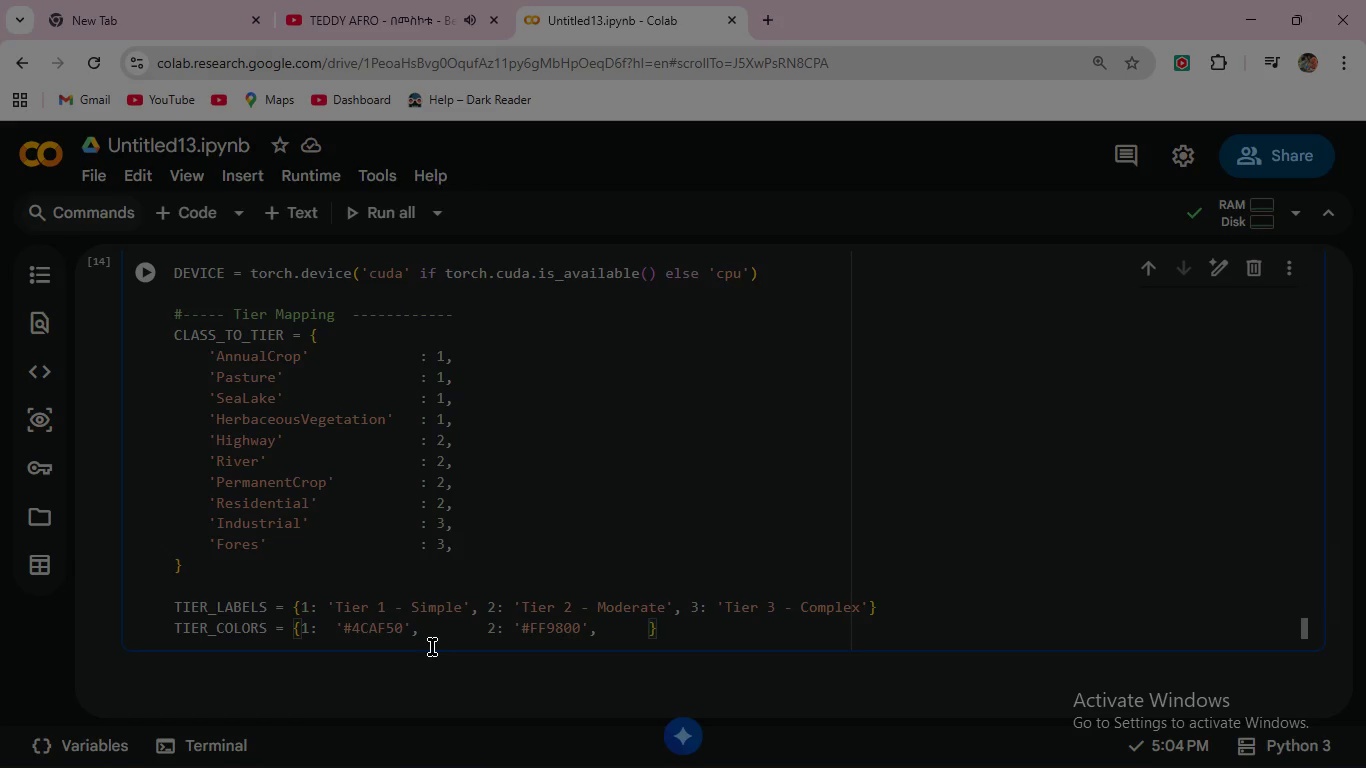 
key(Space)
 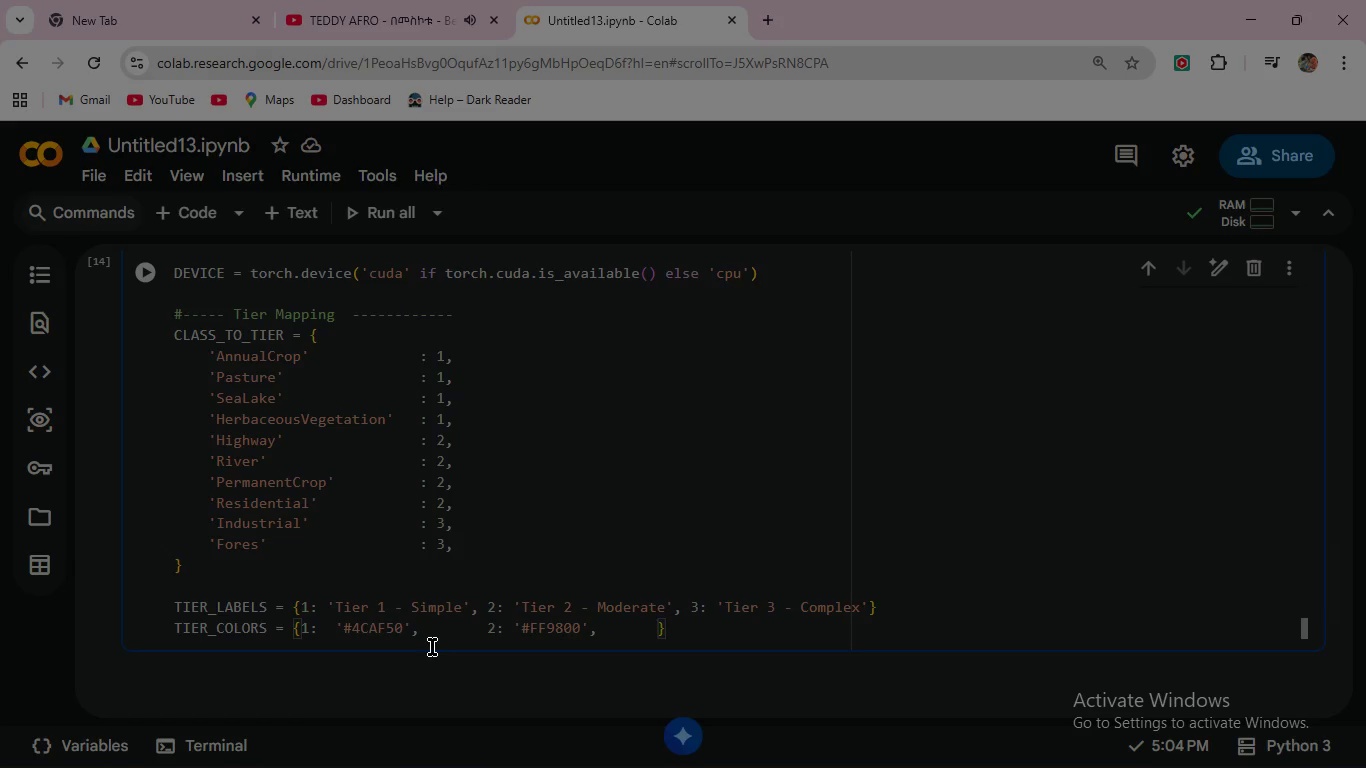 
key(Space)
 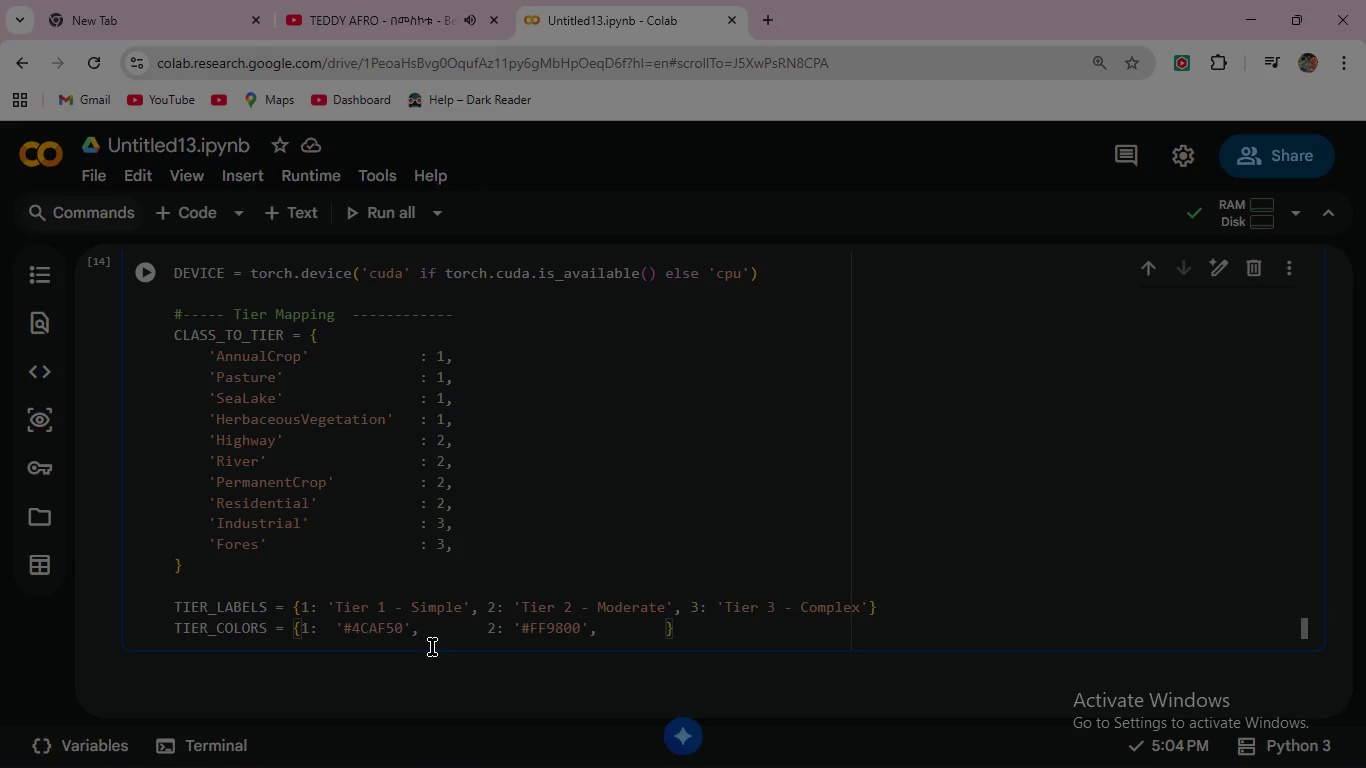 
key(Space)
 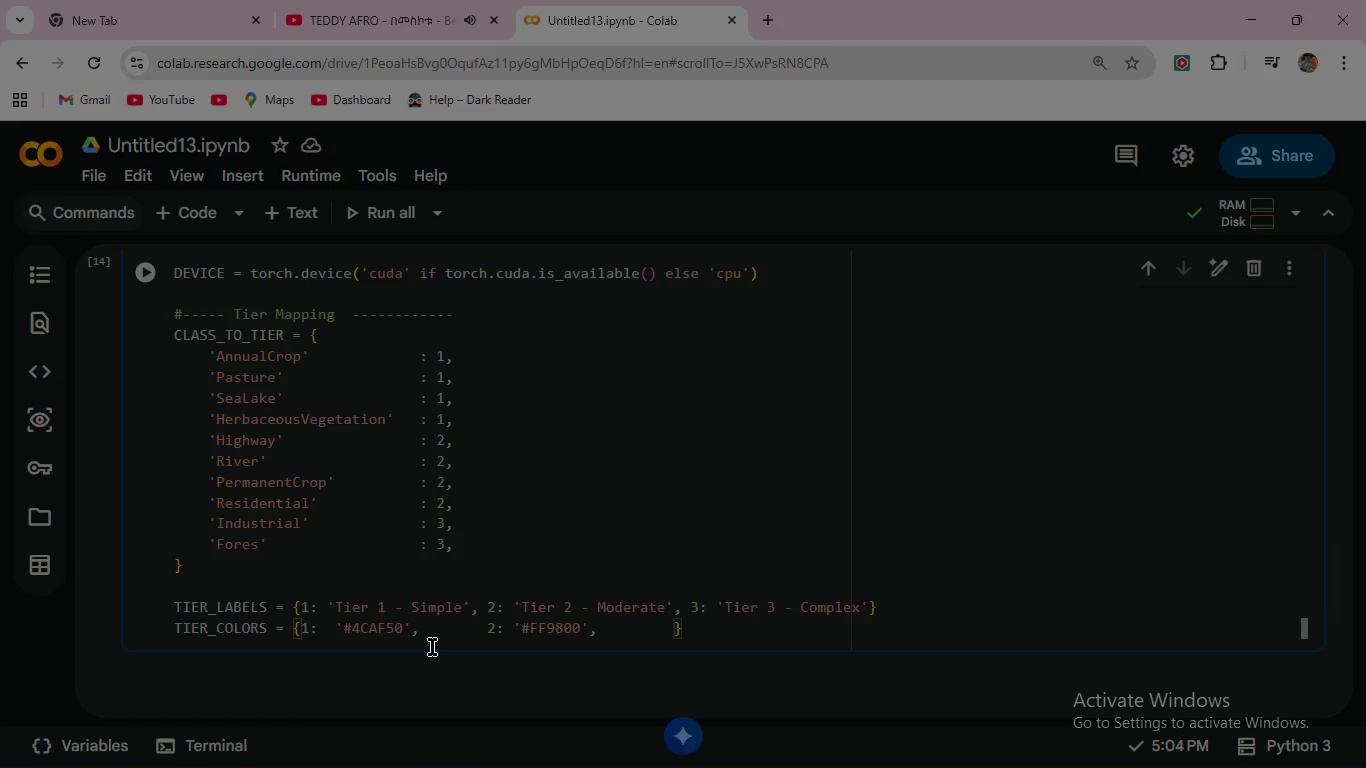 
key(Space)
 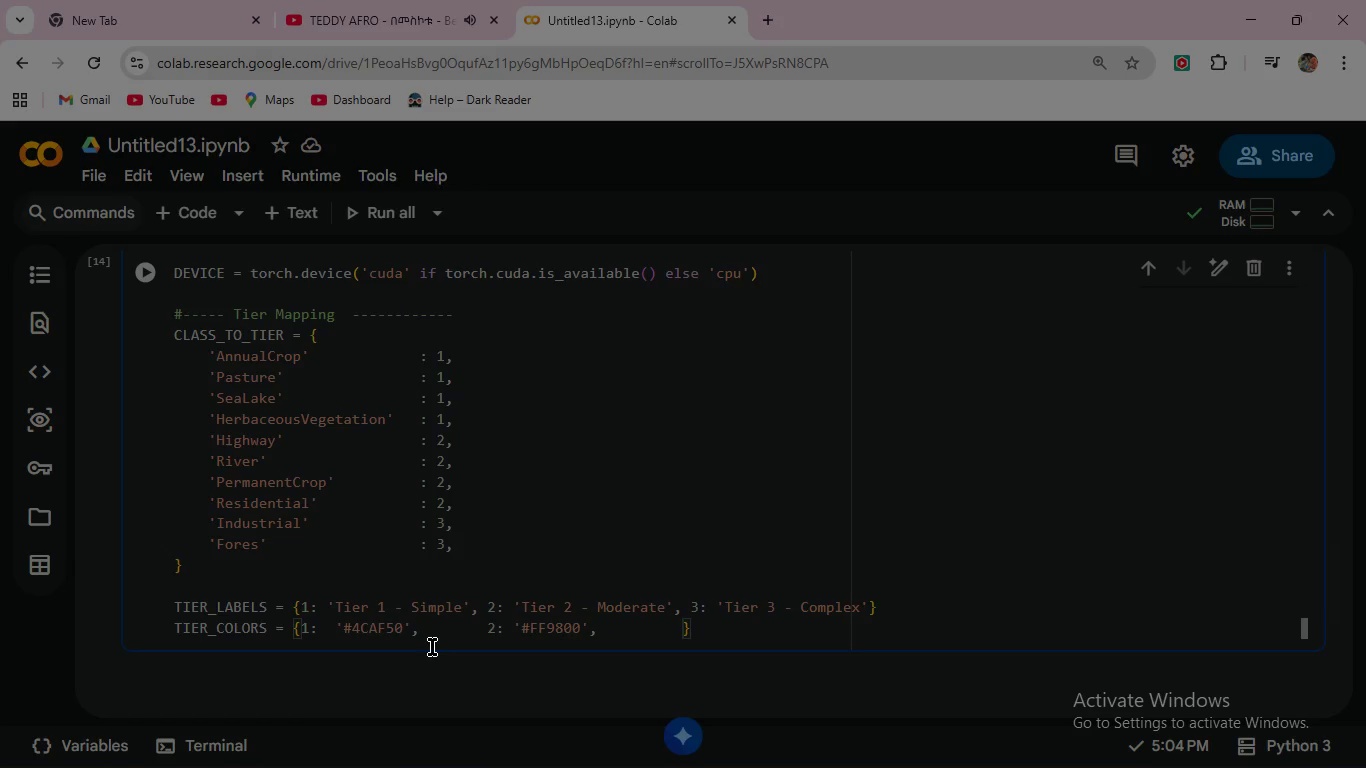 
key(Space)
 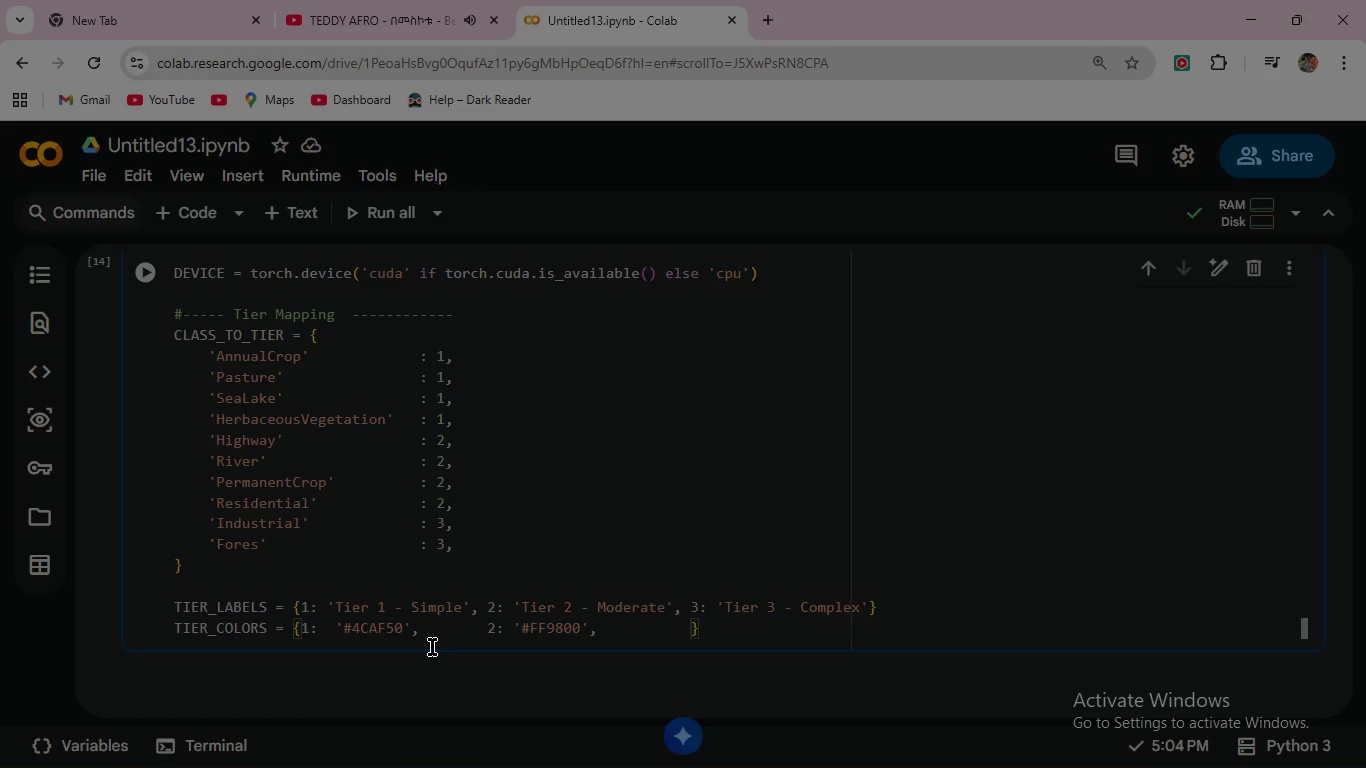 
key(Space)
 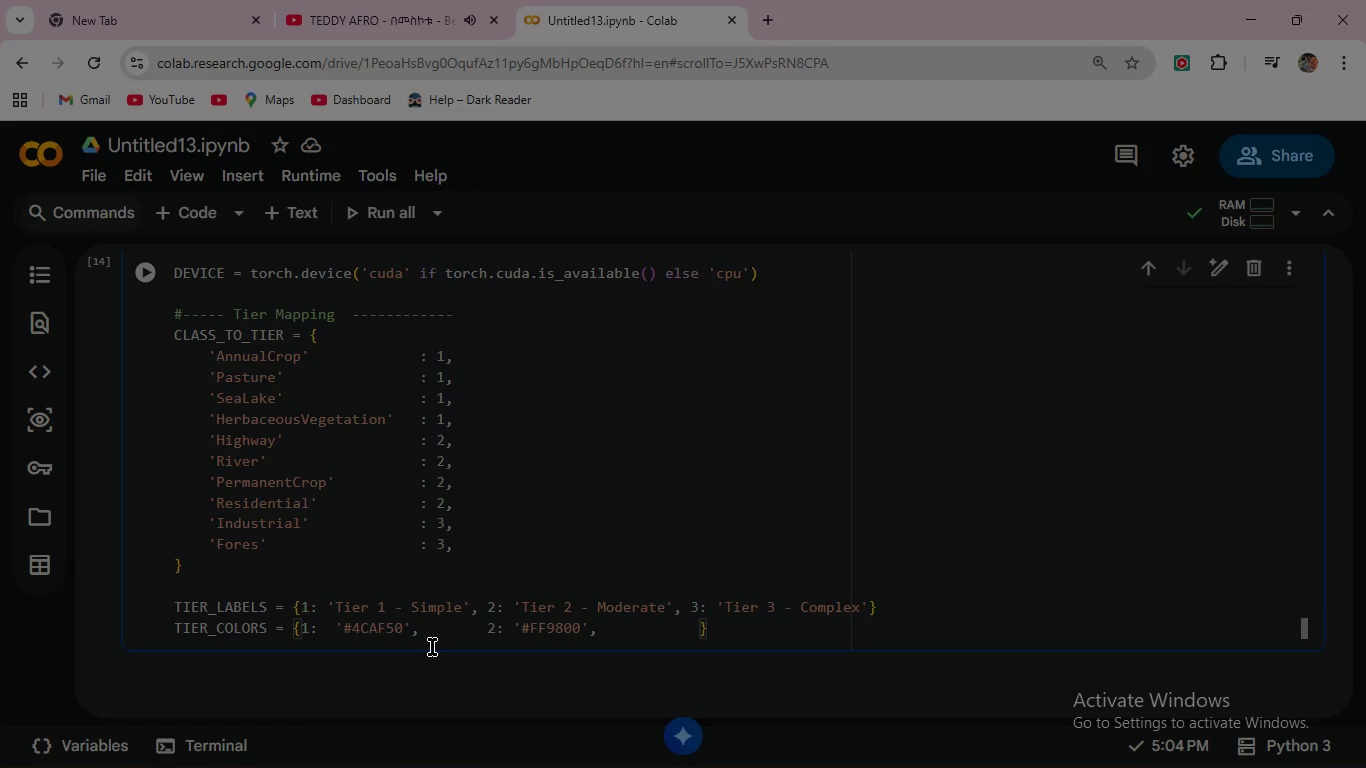 
key(Space)
 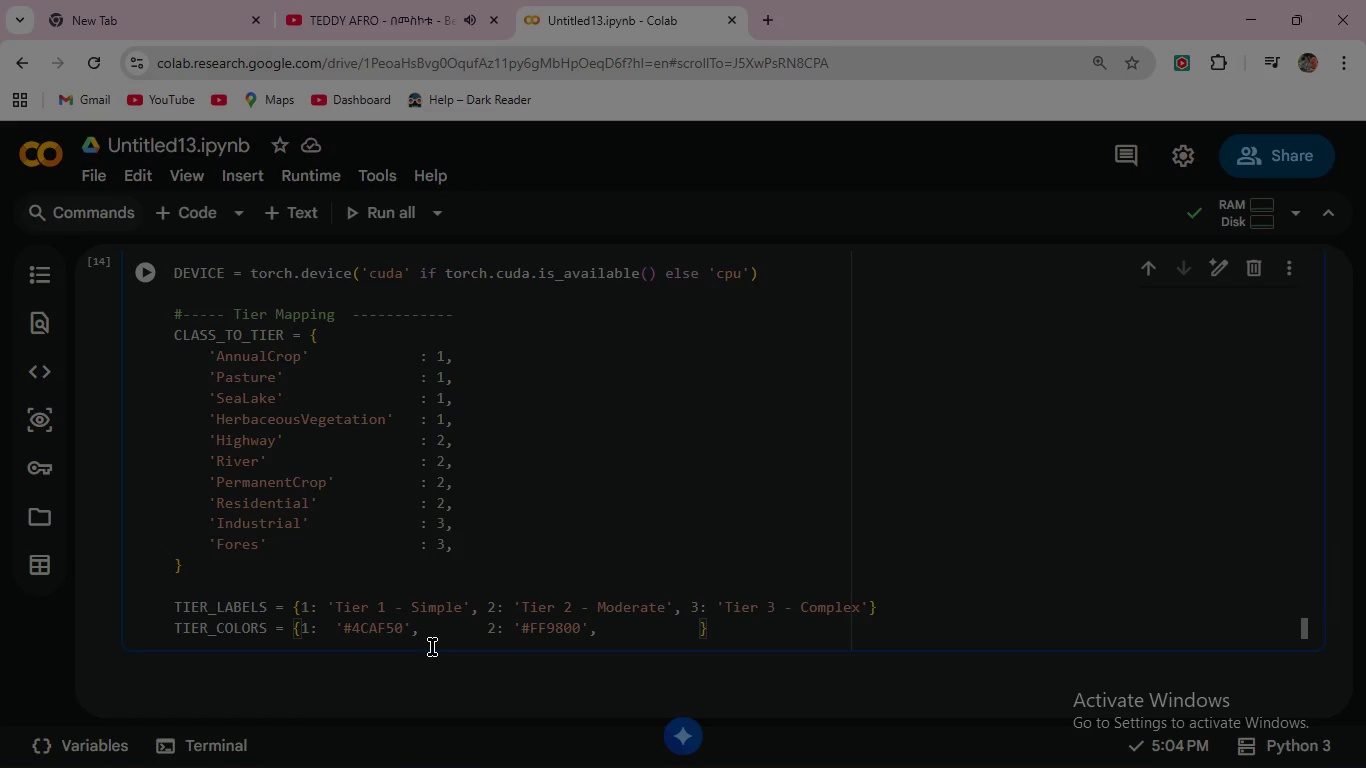 
key(Backspace)
 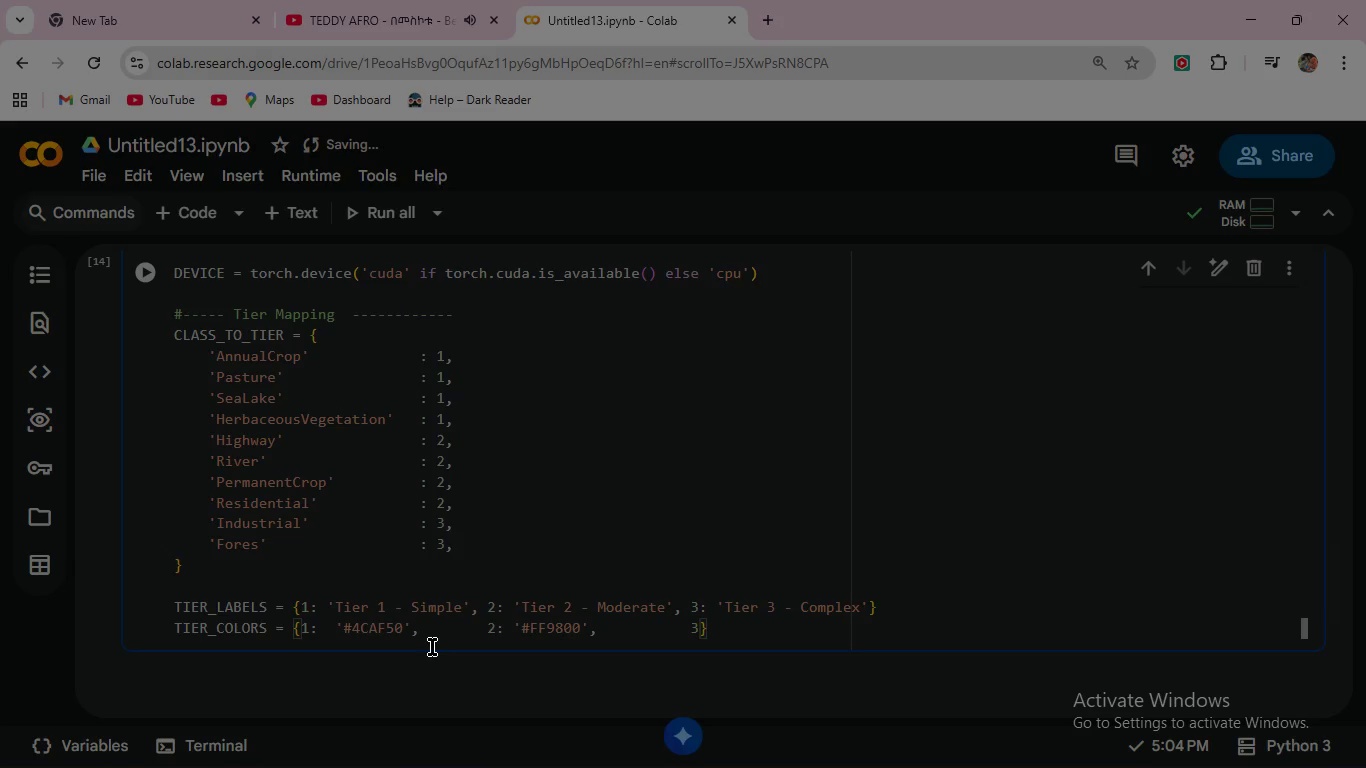 
key(3)
 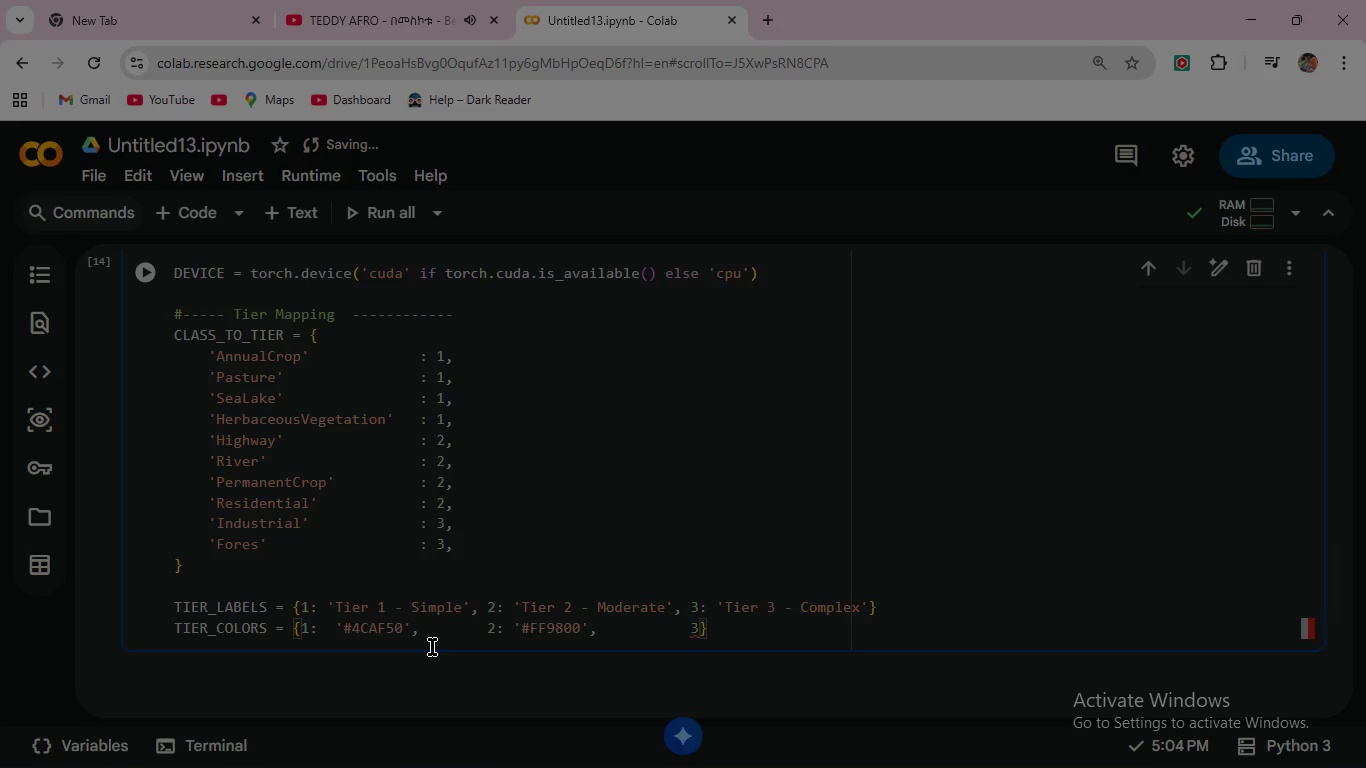 
key(Shift+ShiftRight)
 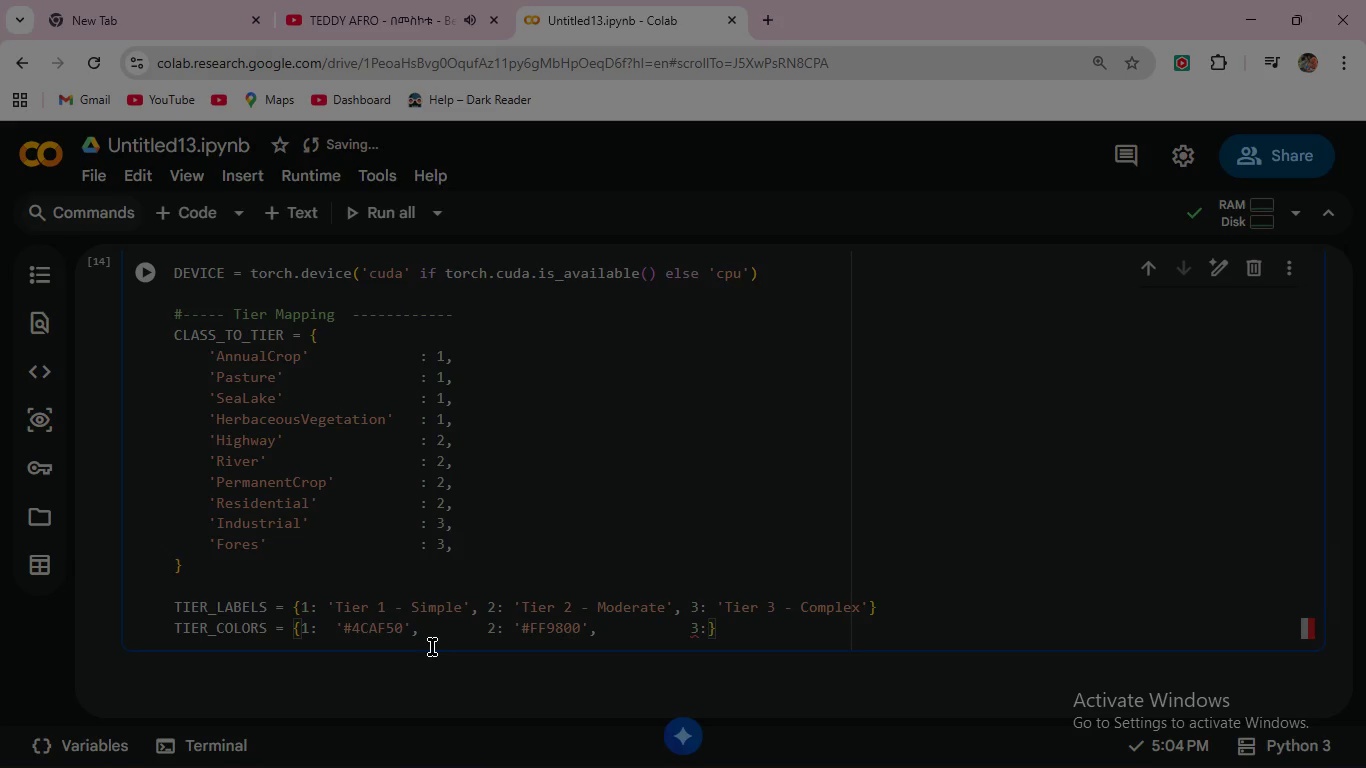 
key(Shift+Semicolon)
 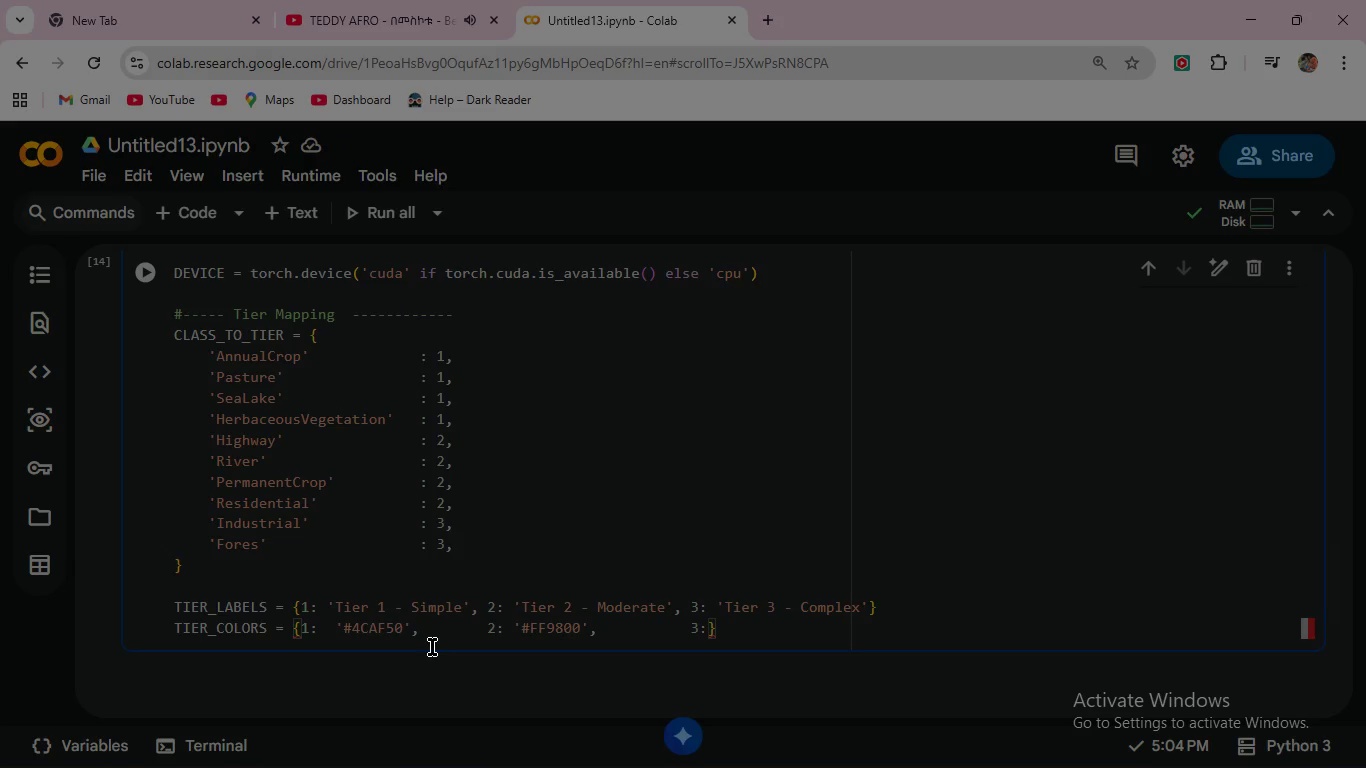 
key(Space)
 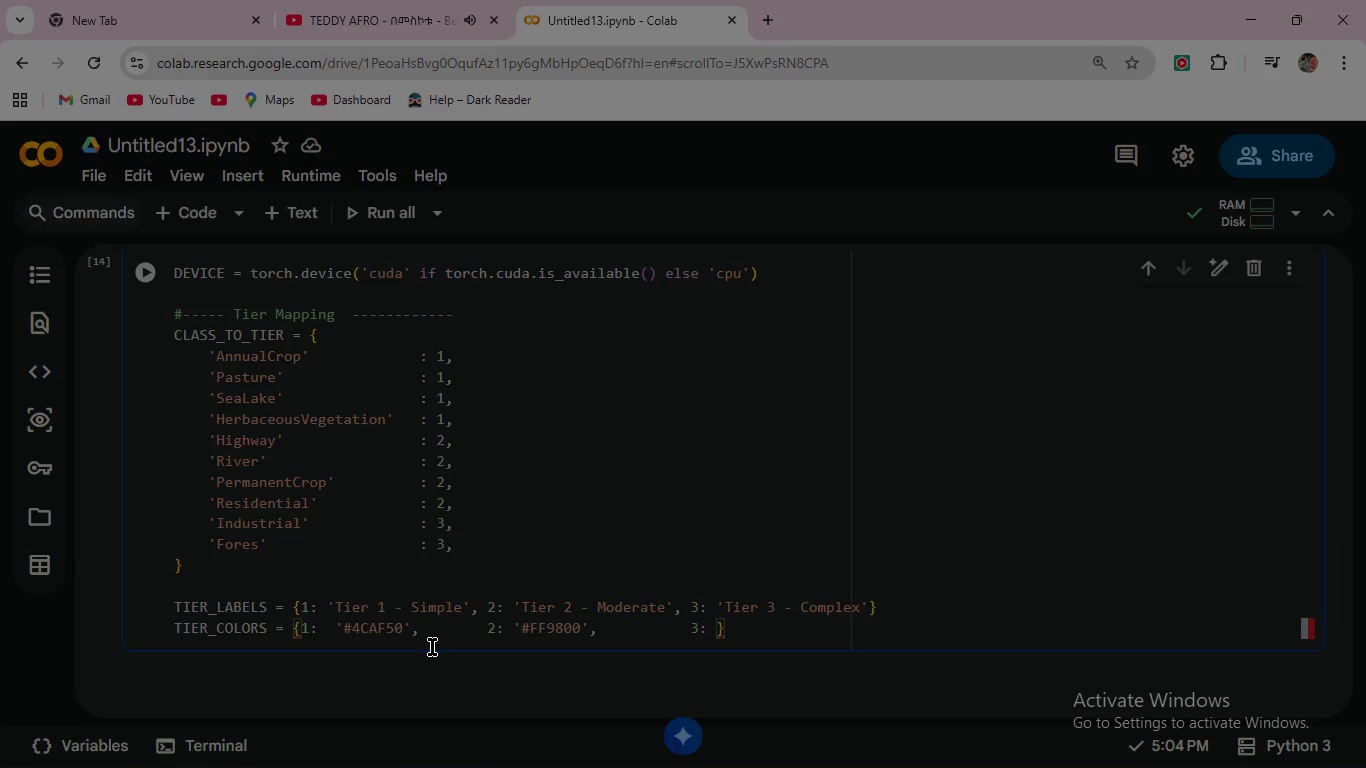 
type('#FF98)
 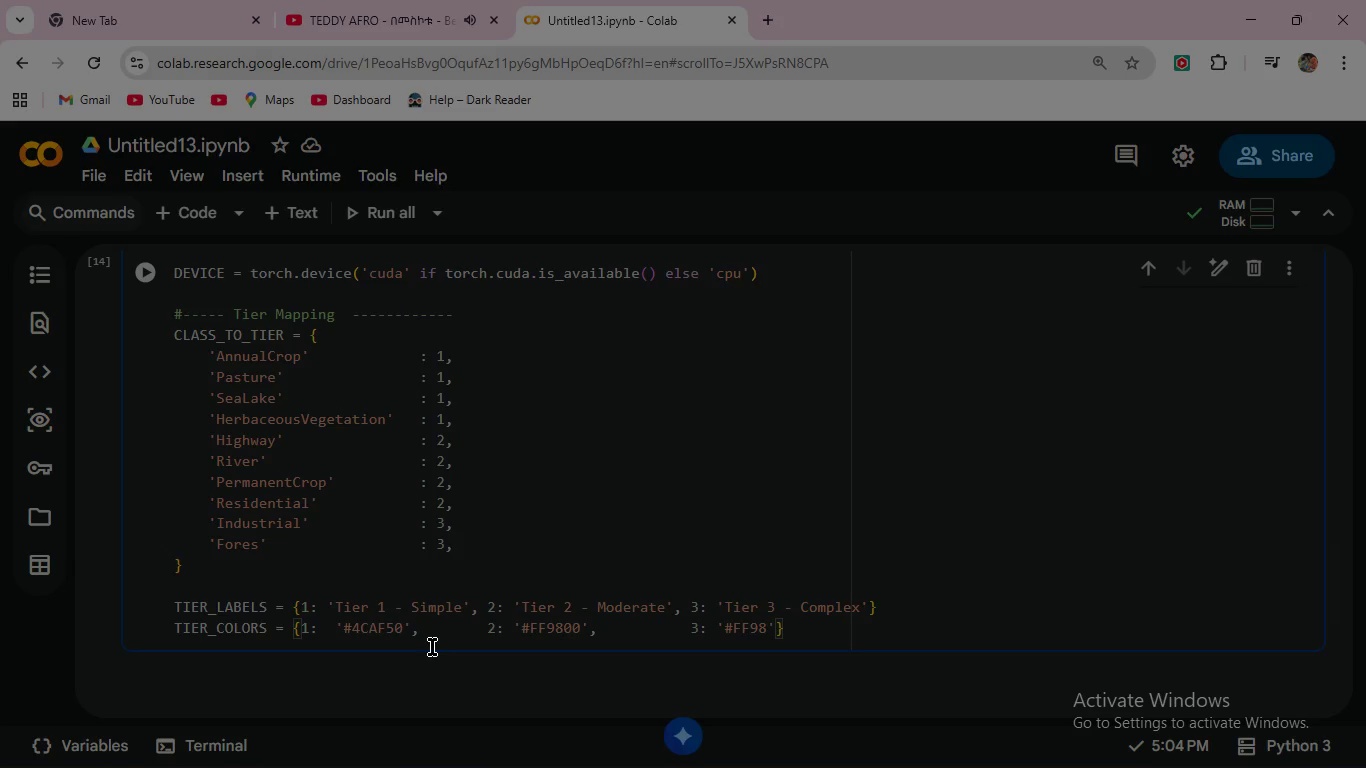 
wait(5.47)
 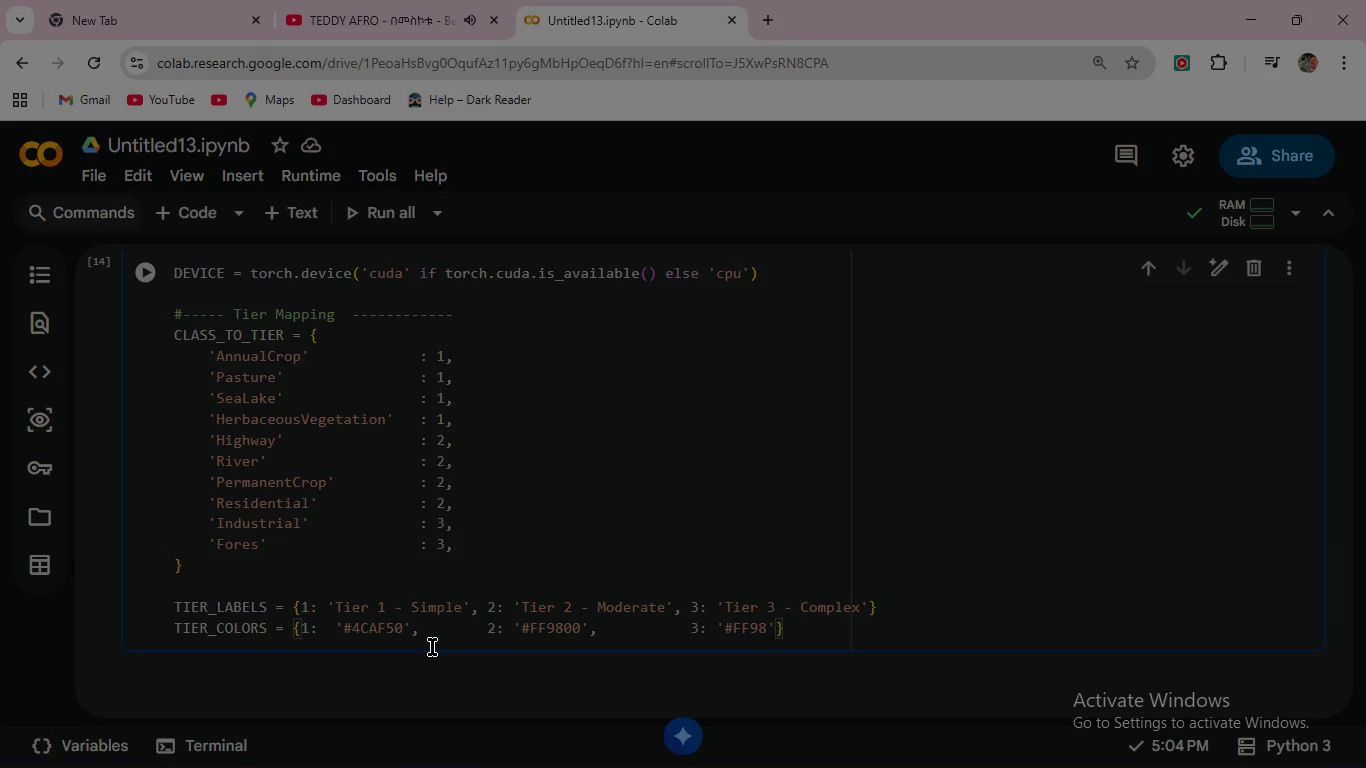 
key(Backspace)
key(Backspace)
key(Backspace)
type(44336)
 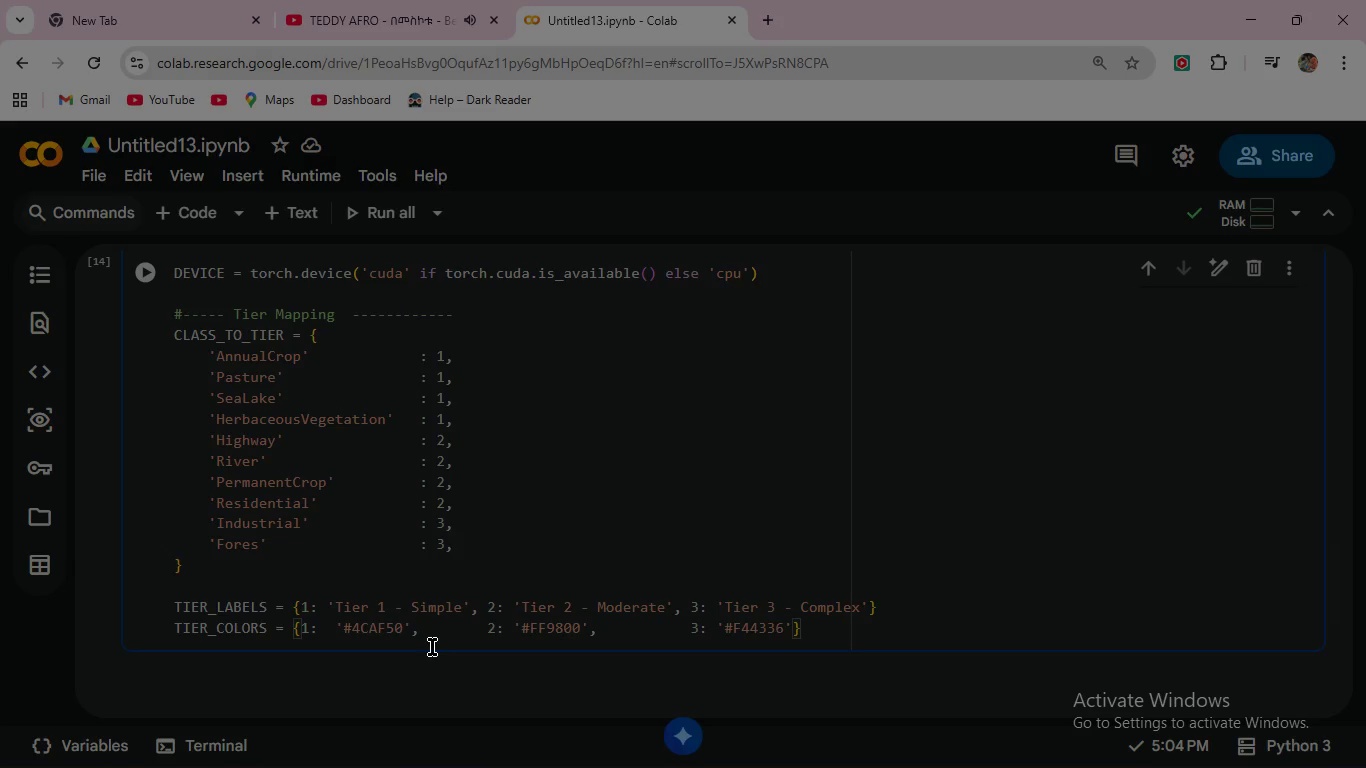 
wait(14.31)
 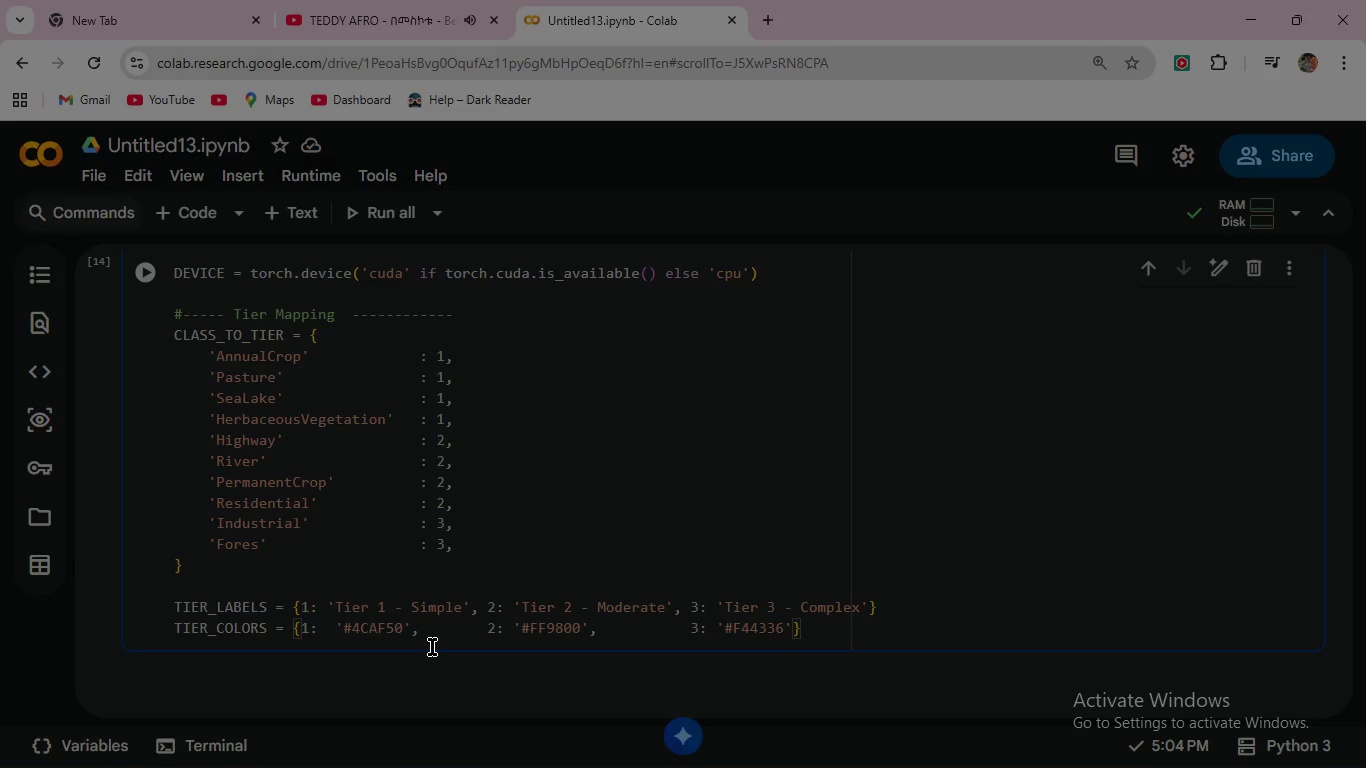 
left_click([146, 271])
 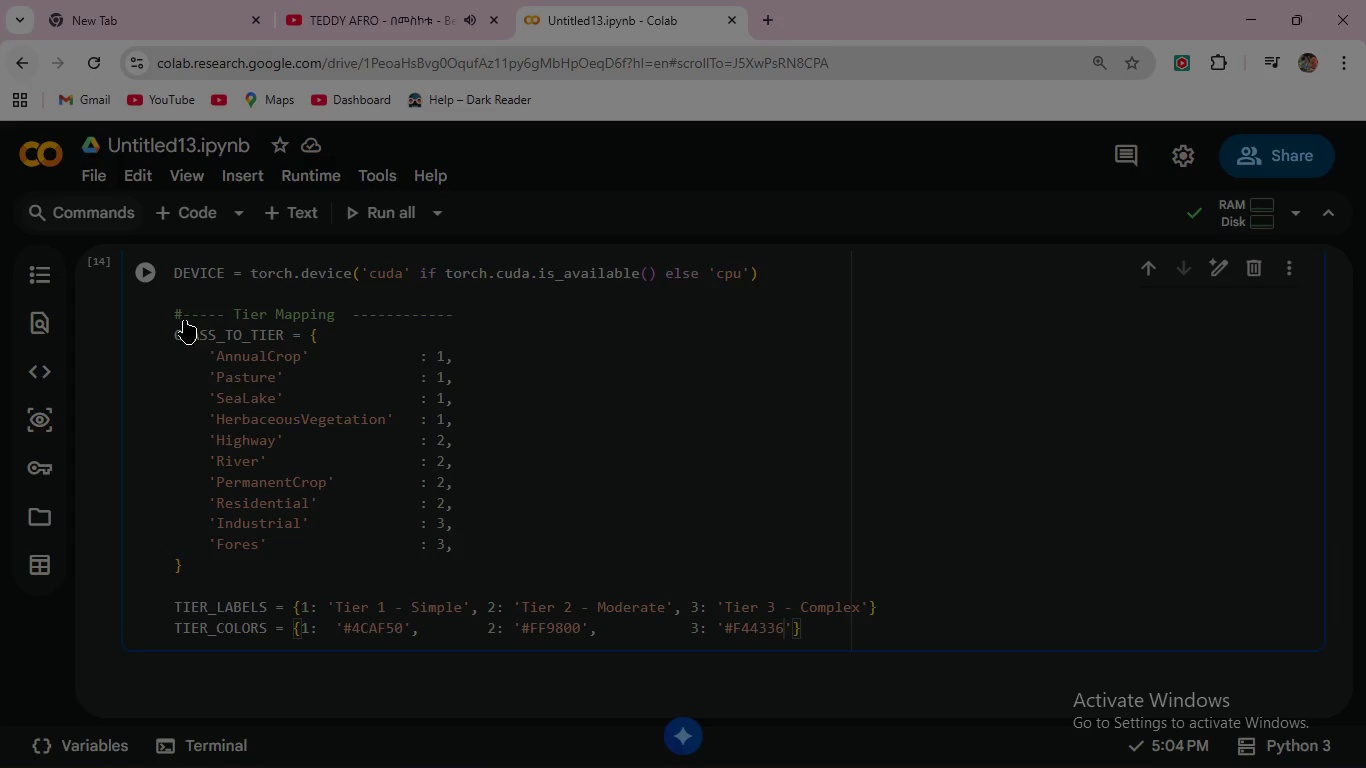 
mouse_move([213, 371])
 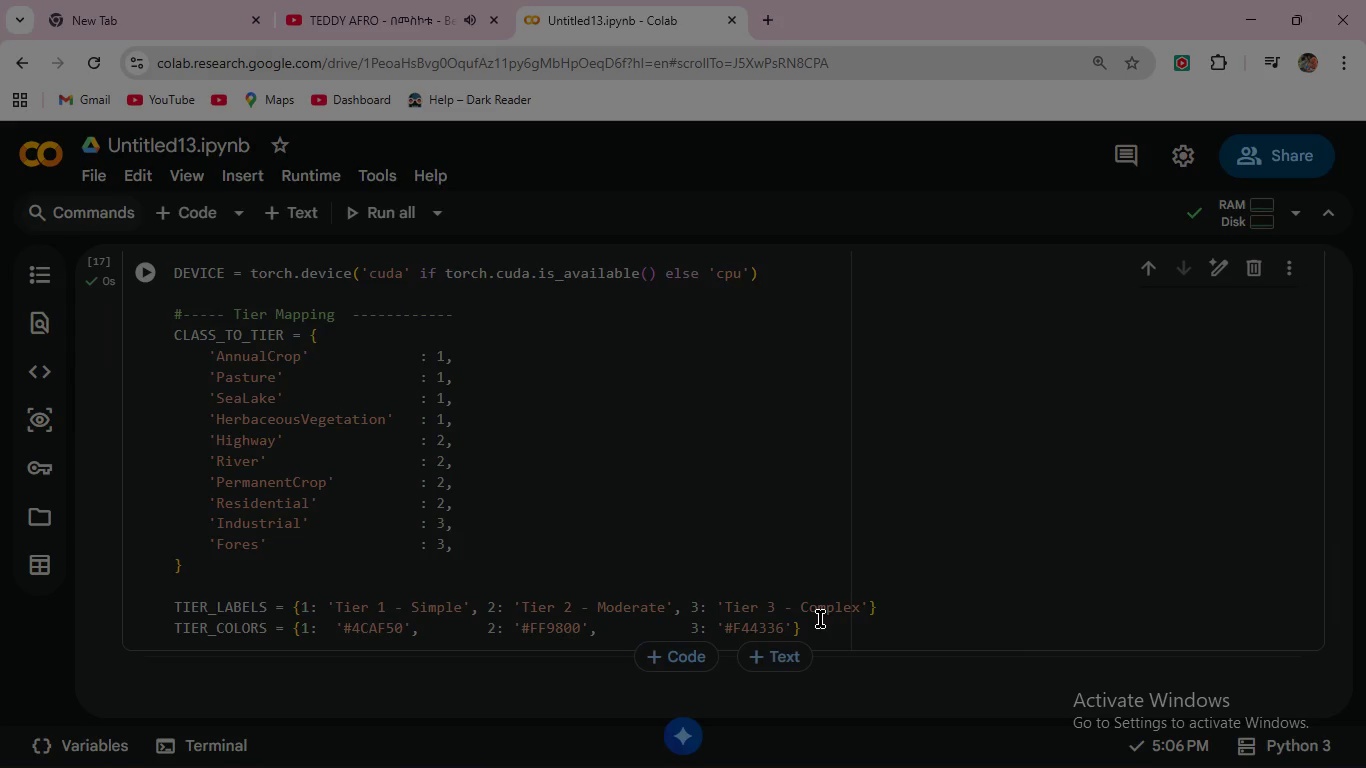 
wait(5.35)
 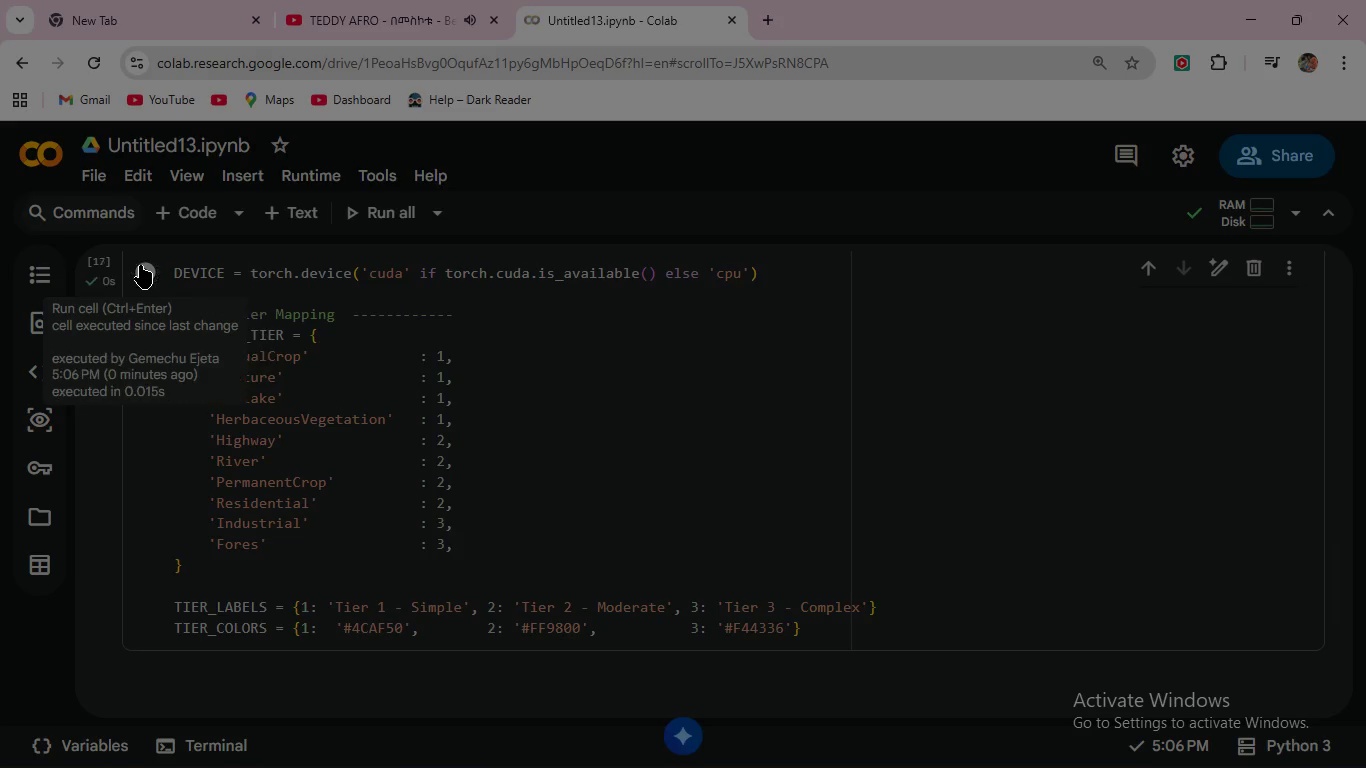 
double_click([820, 631])
 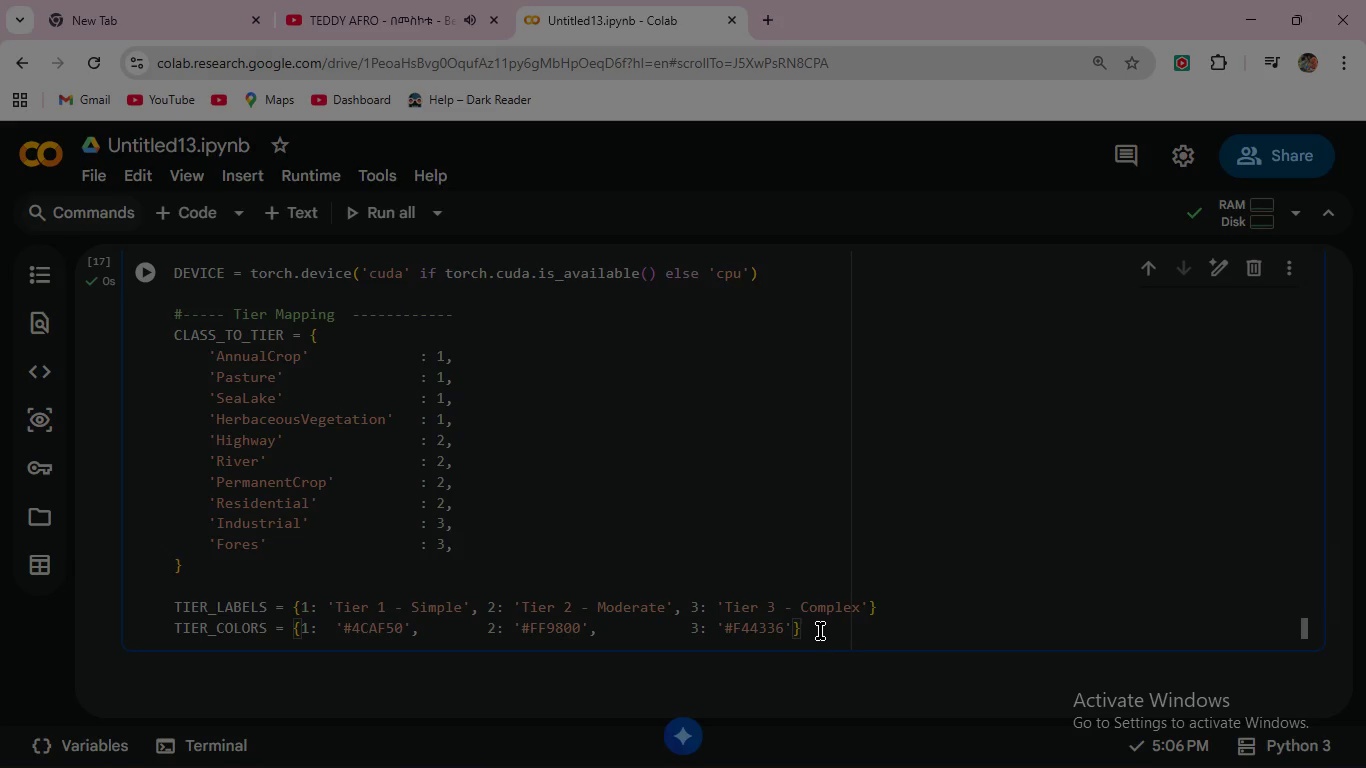 
wait(7.73)
 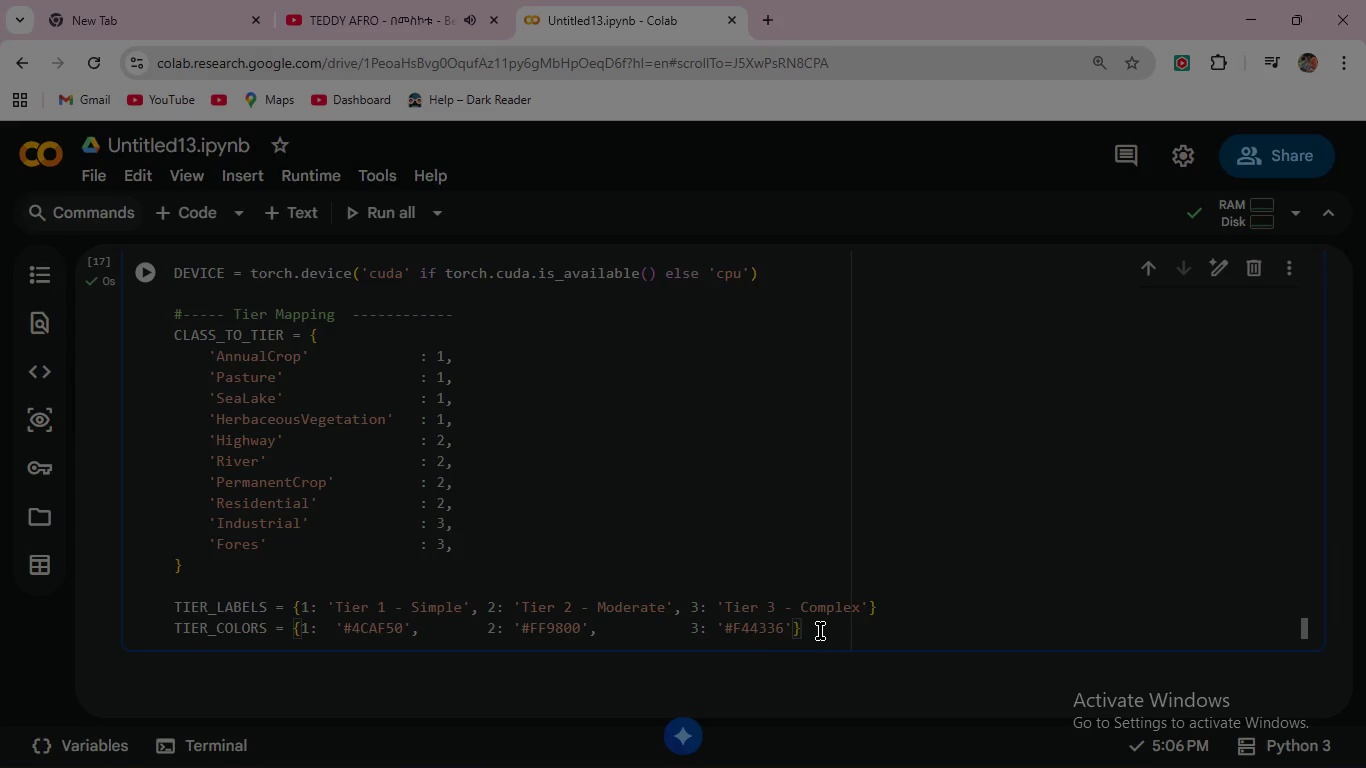 
left_click([820, 631])
 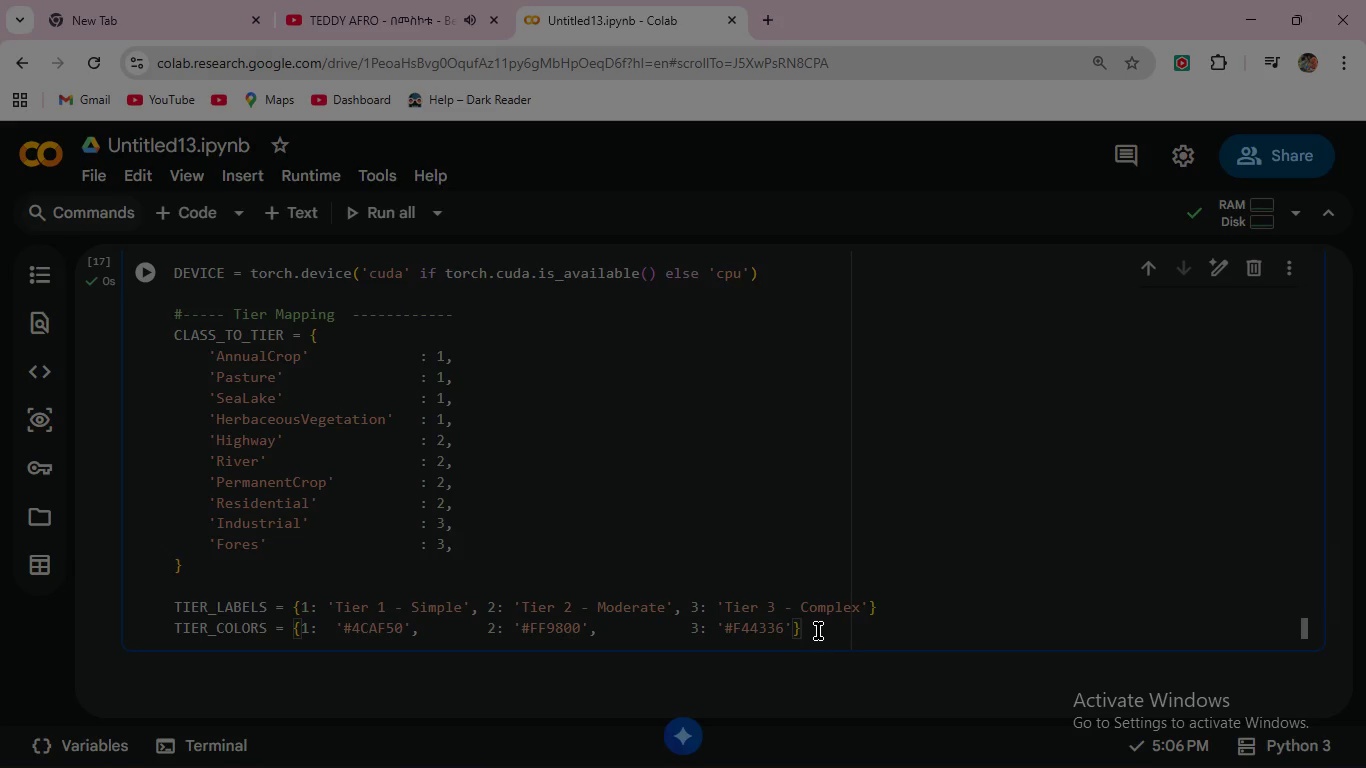 
key(Enter)
 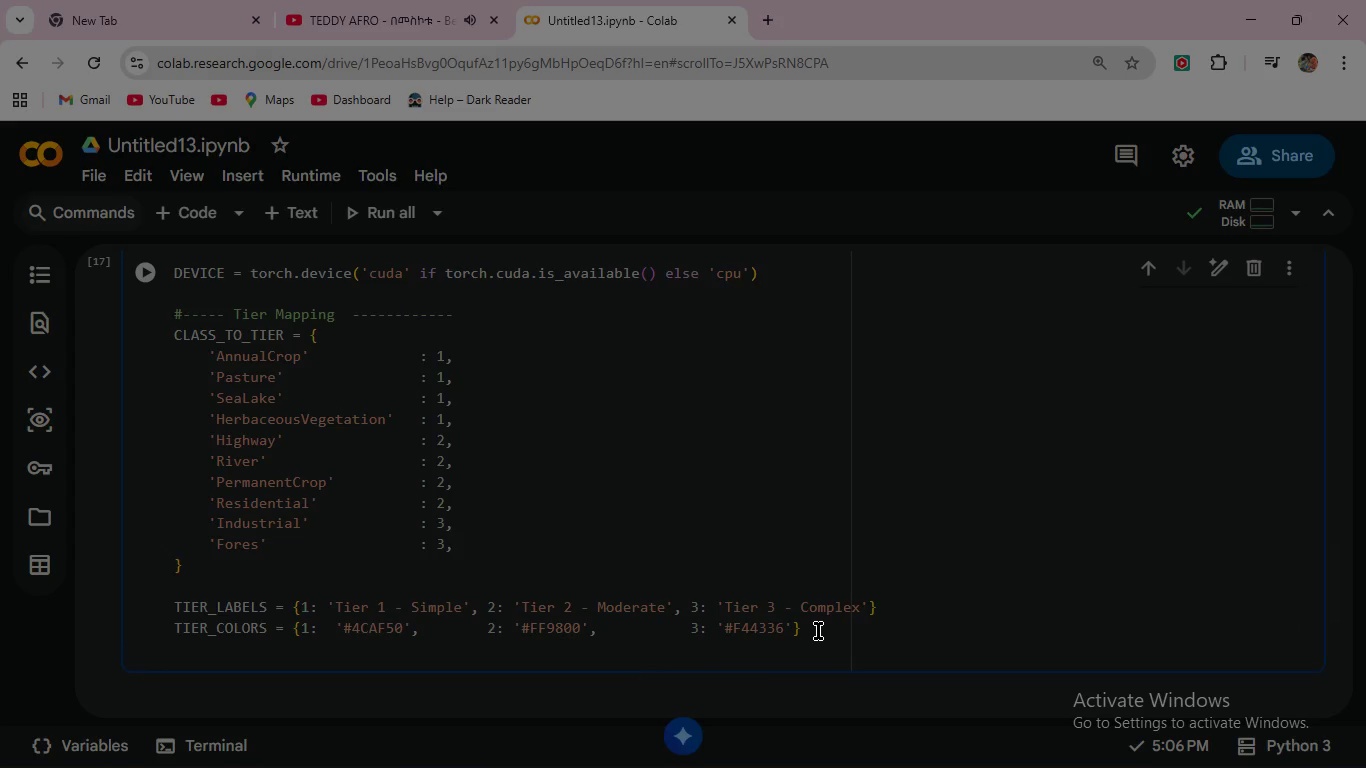 
wait(5.47)
 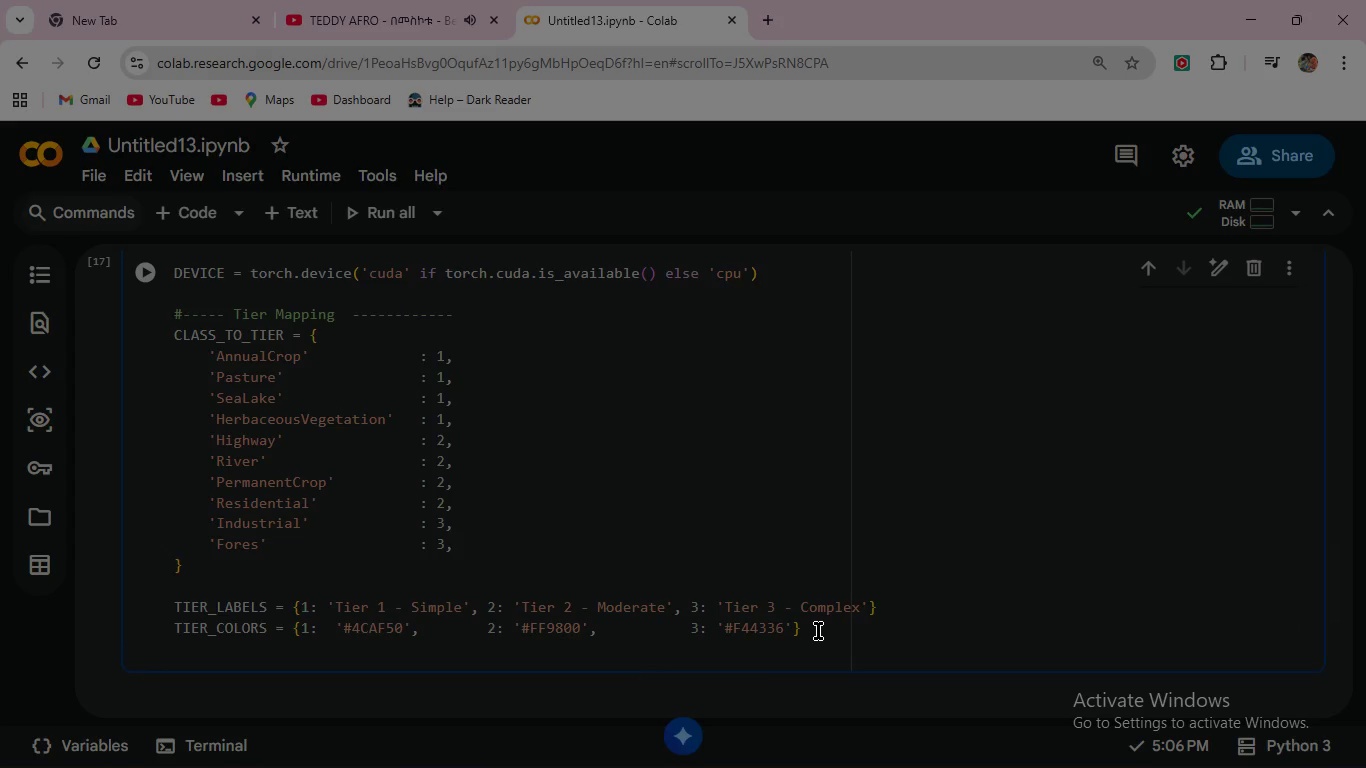 
type(TIER_NAME)
 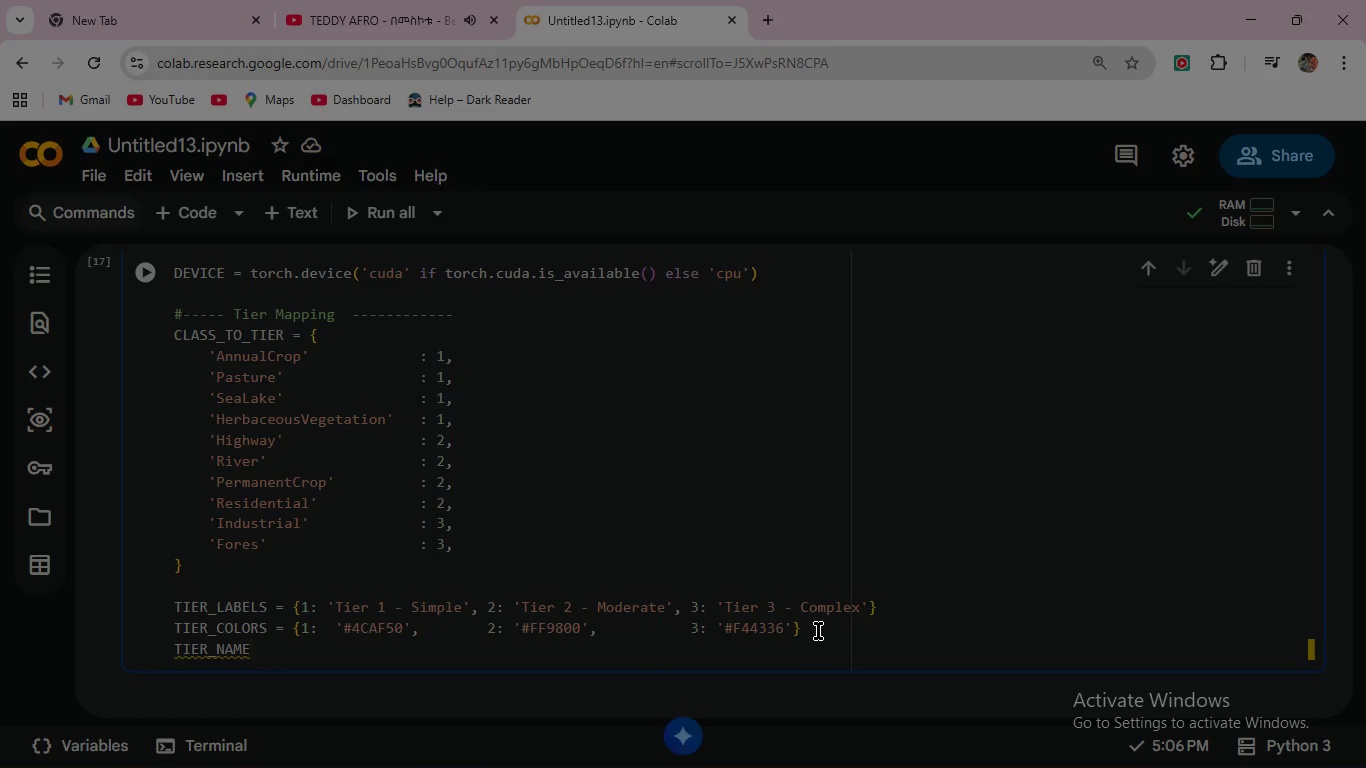 
type(S_SHORT = ['Tier 1 -Simple)
 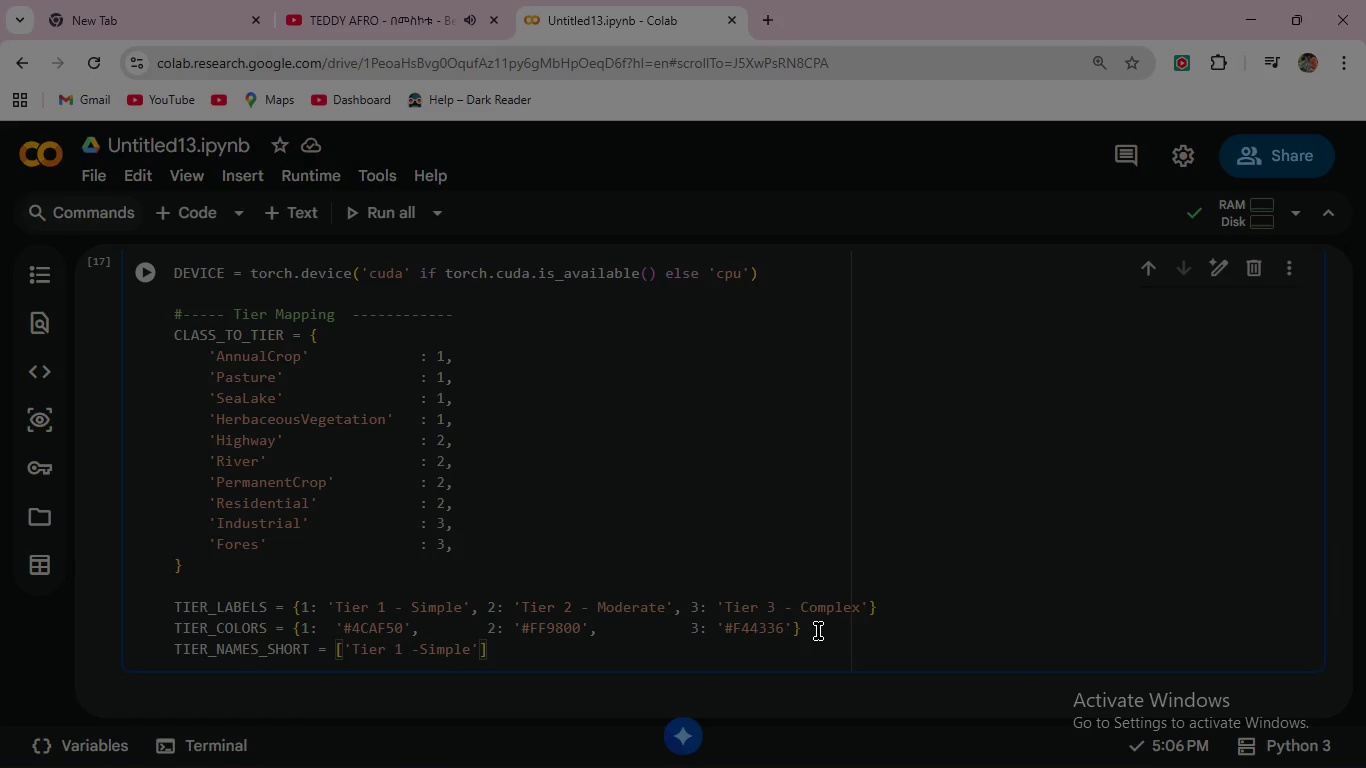 
key(ArrowRight)
 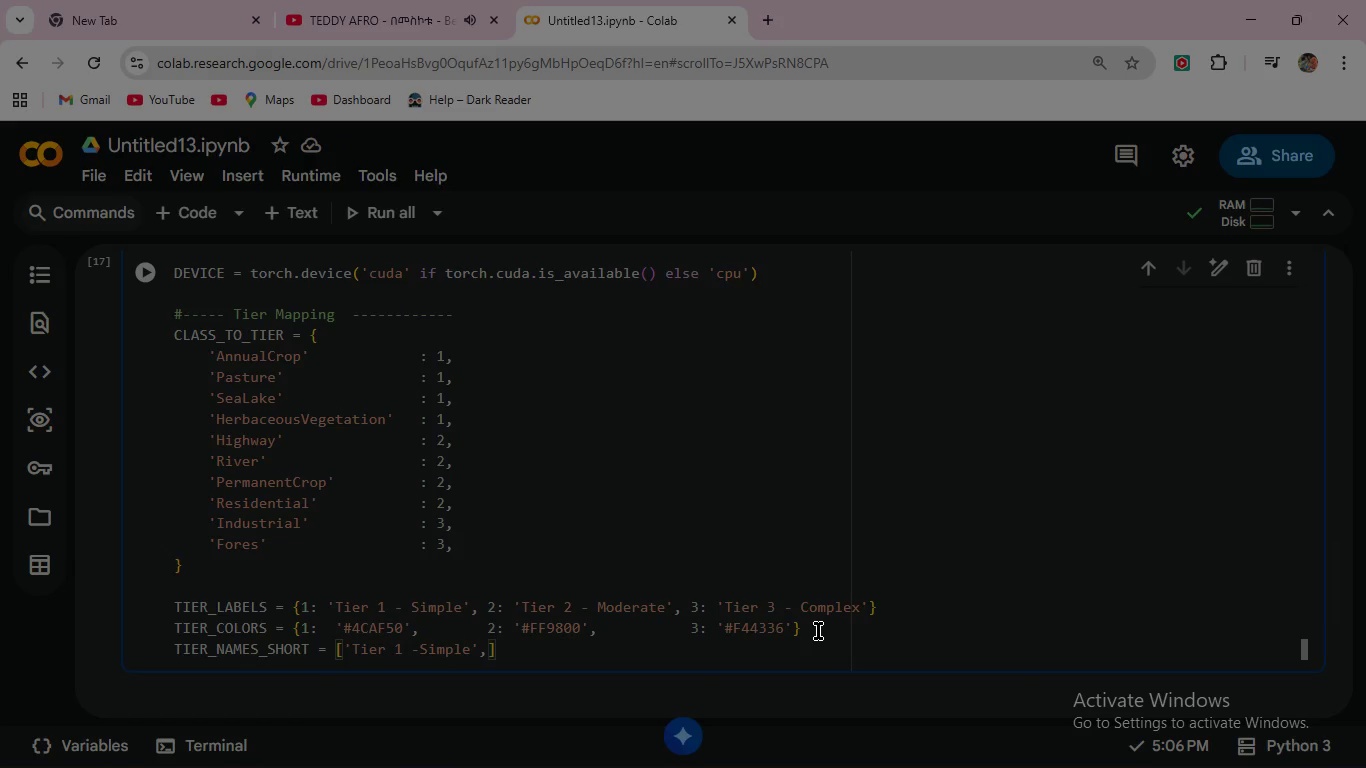 
type(,  ;)
key(Backspace)
type('Tier 2)
 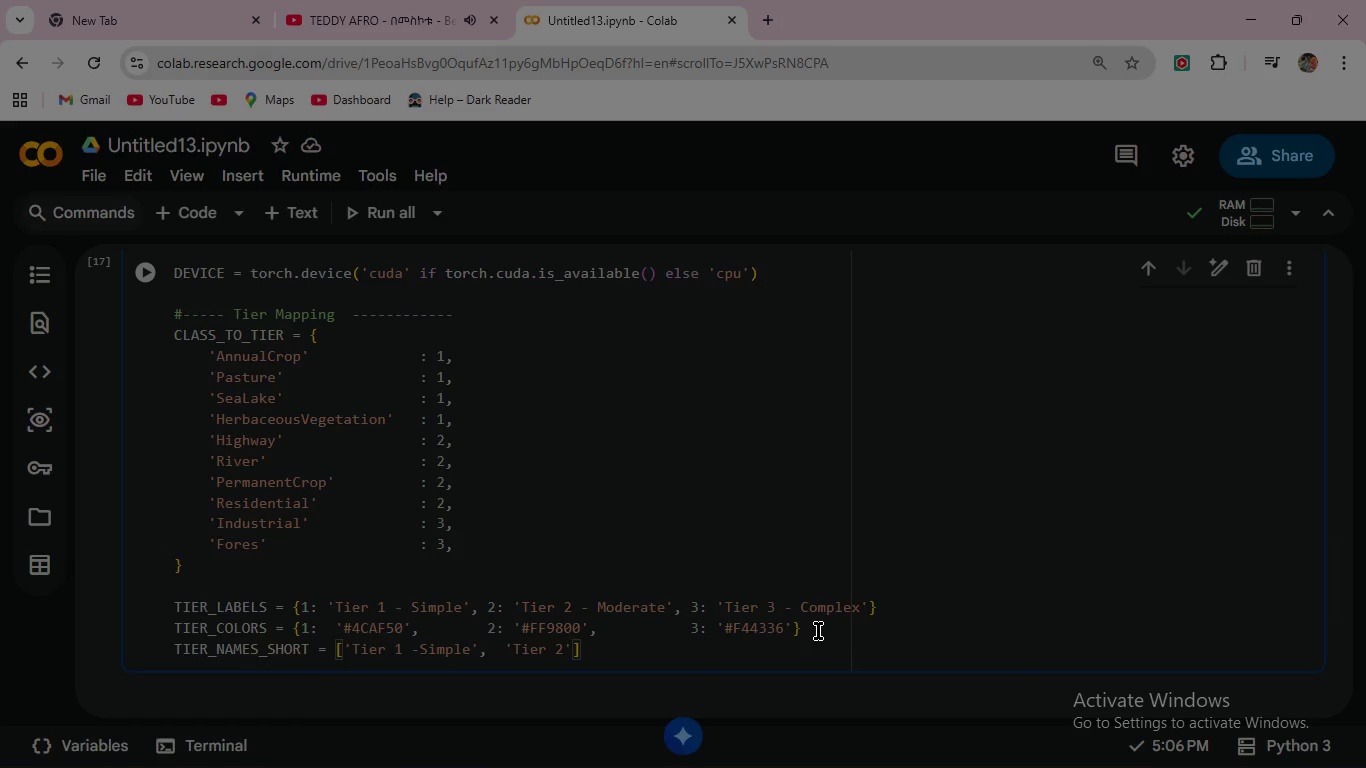 
type(-)
key(Backspace)
type( - Moderate)
 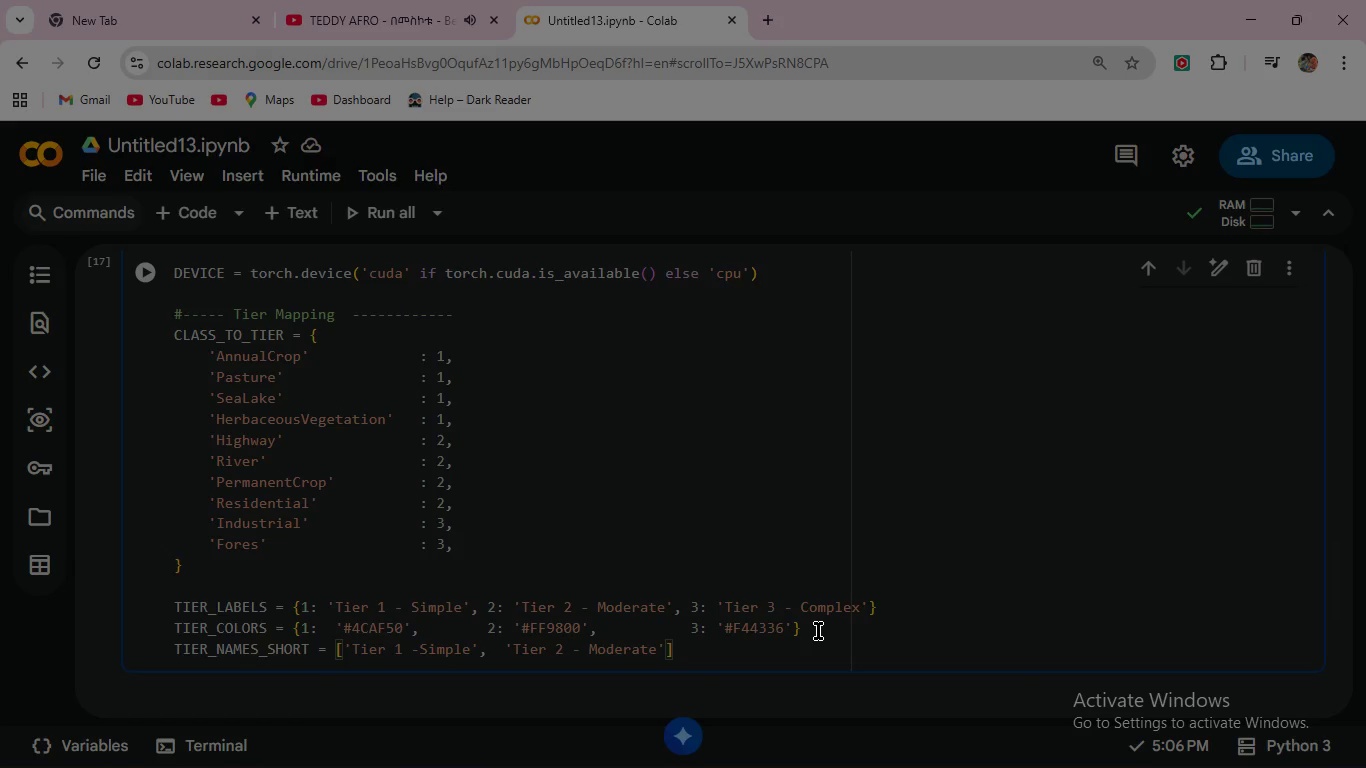 
key(ArrowRight)
 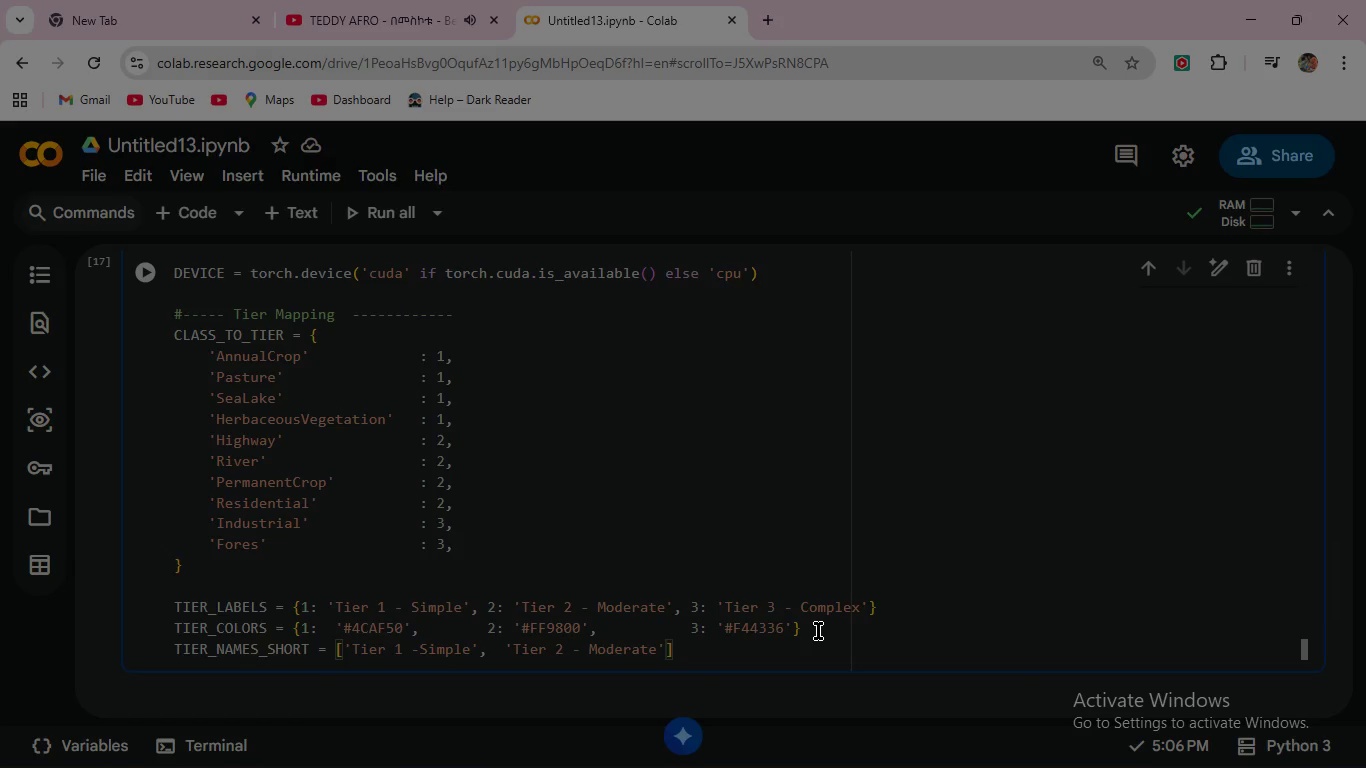 
key(Comma)
 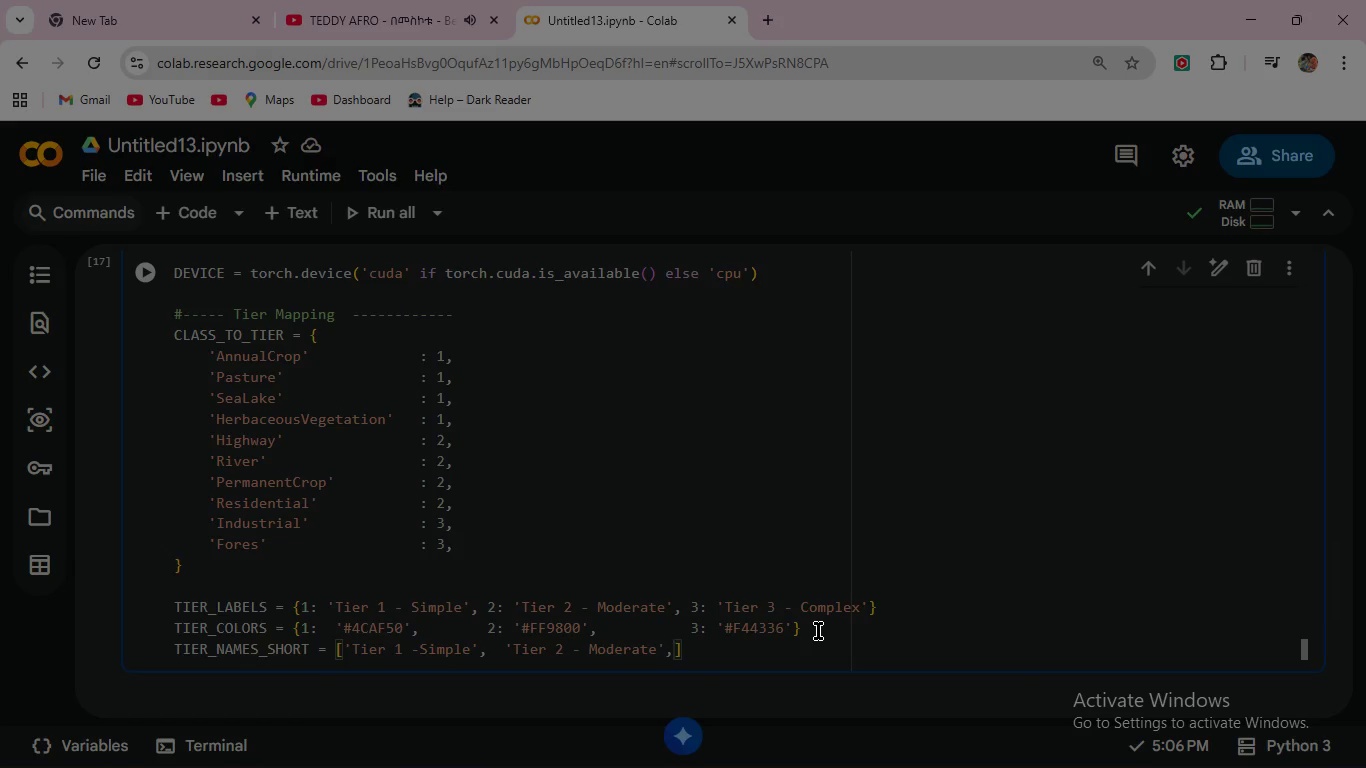 
key(Space)
 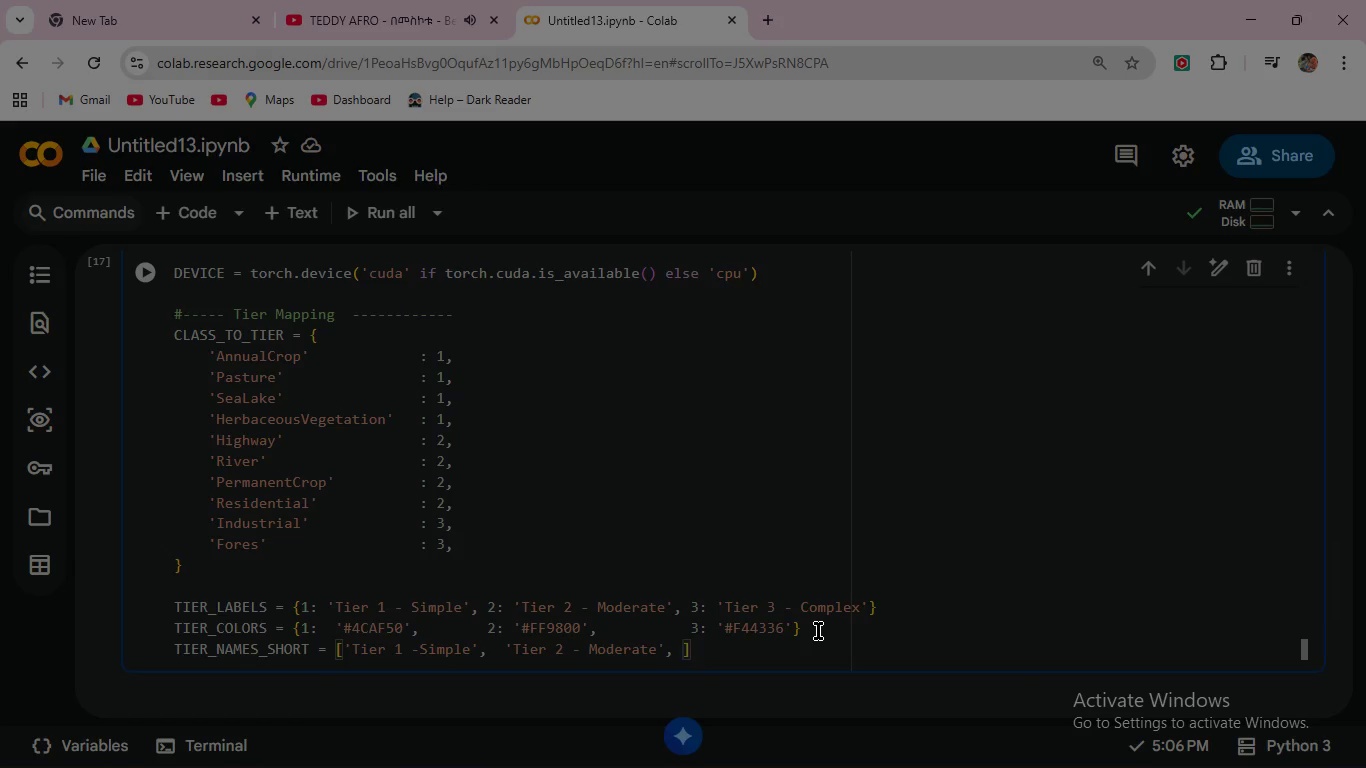 
key(Space)
 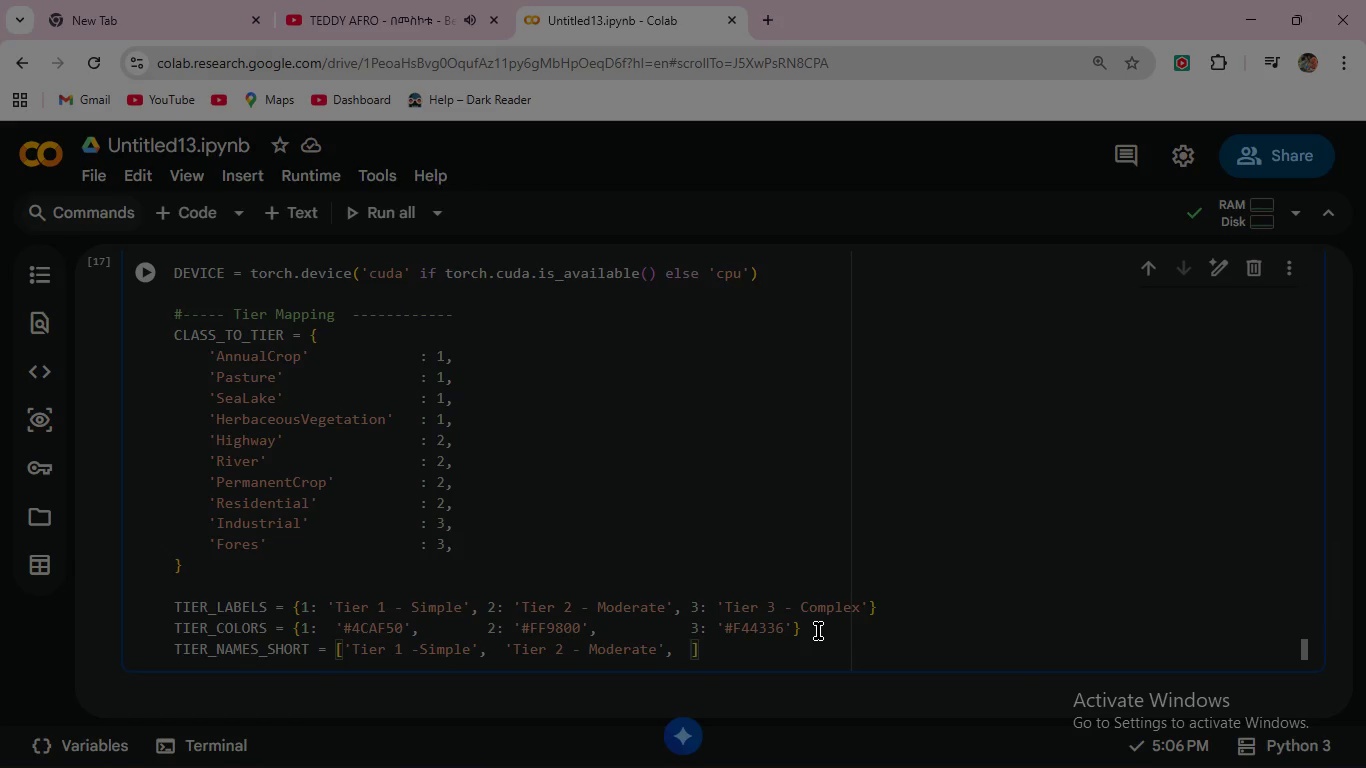 
key(Shift+T)
 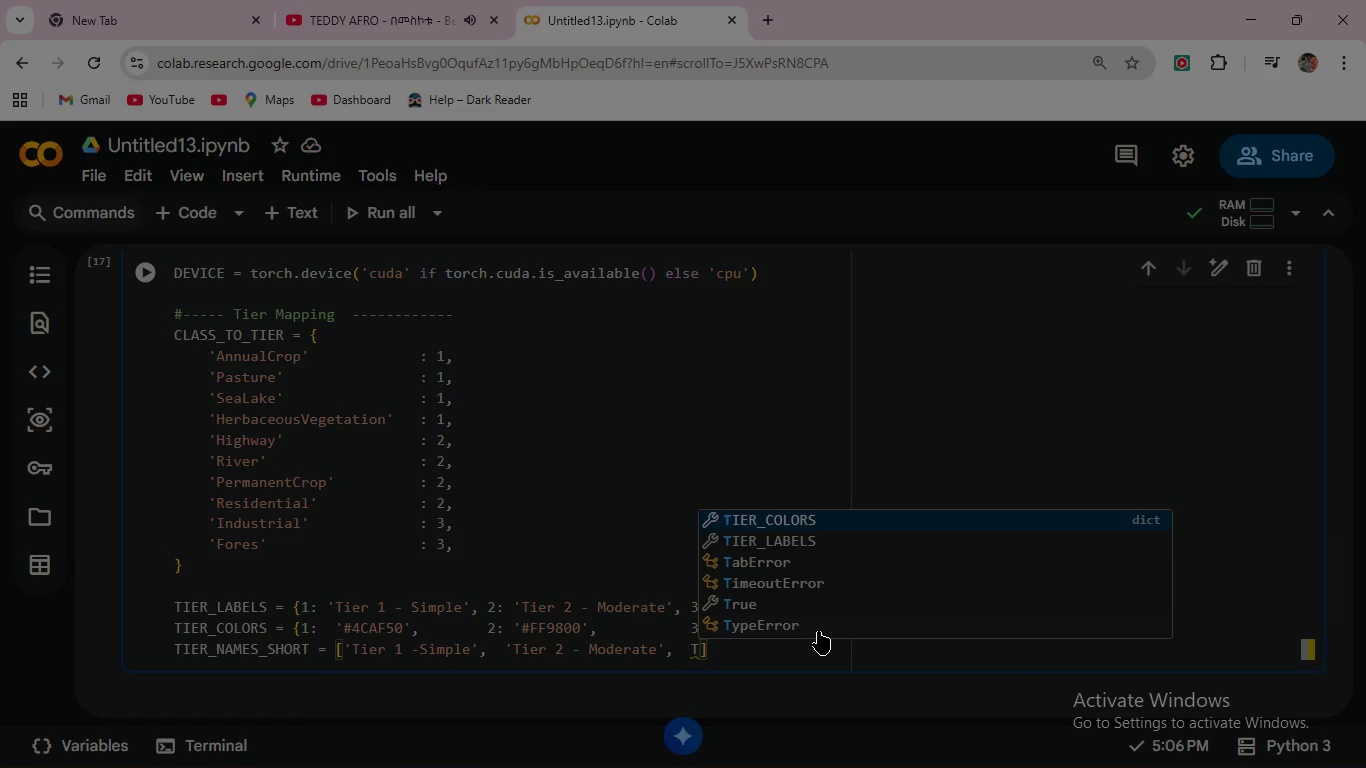 
key(Backspace)
 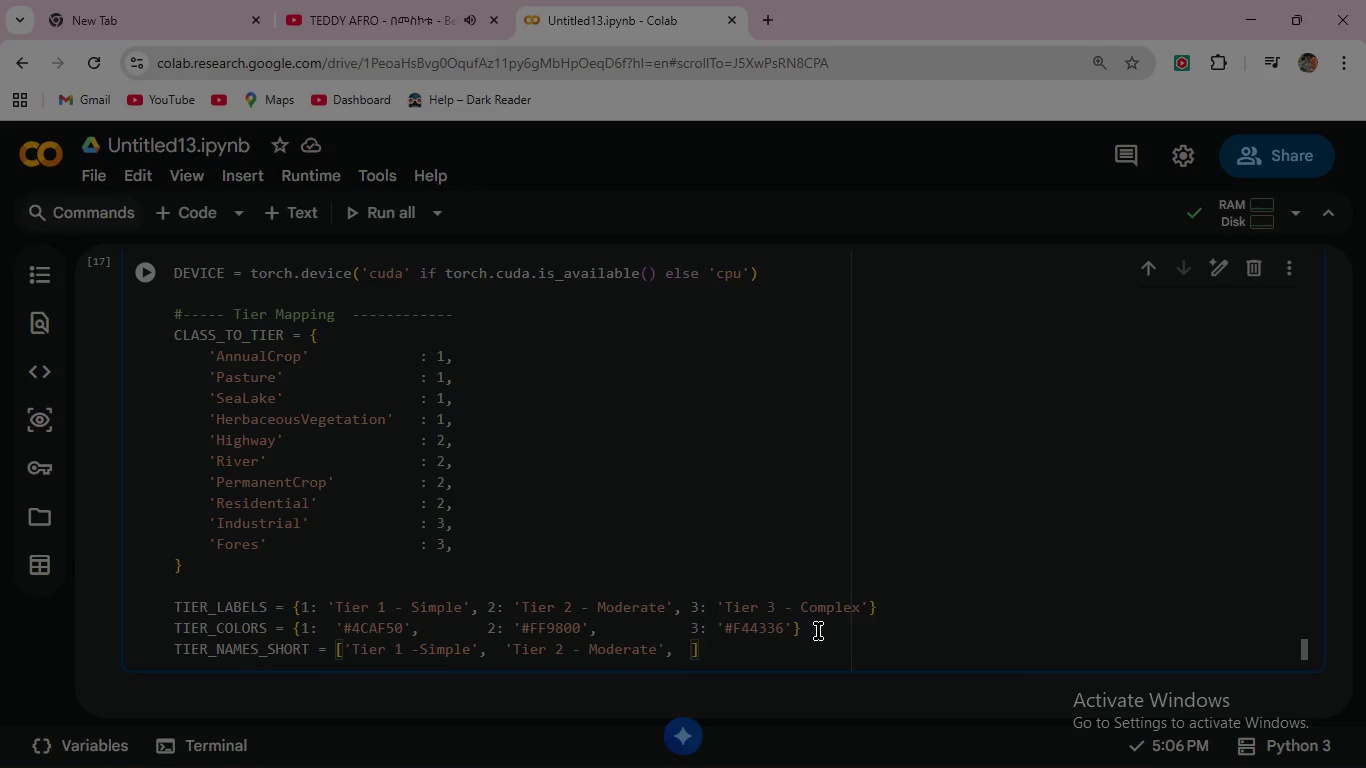 
key(Quote)
 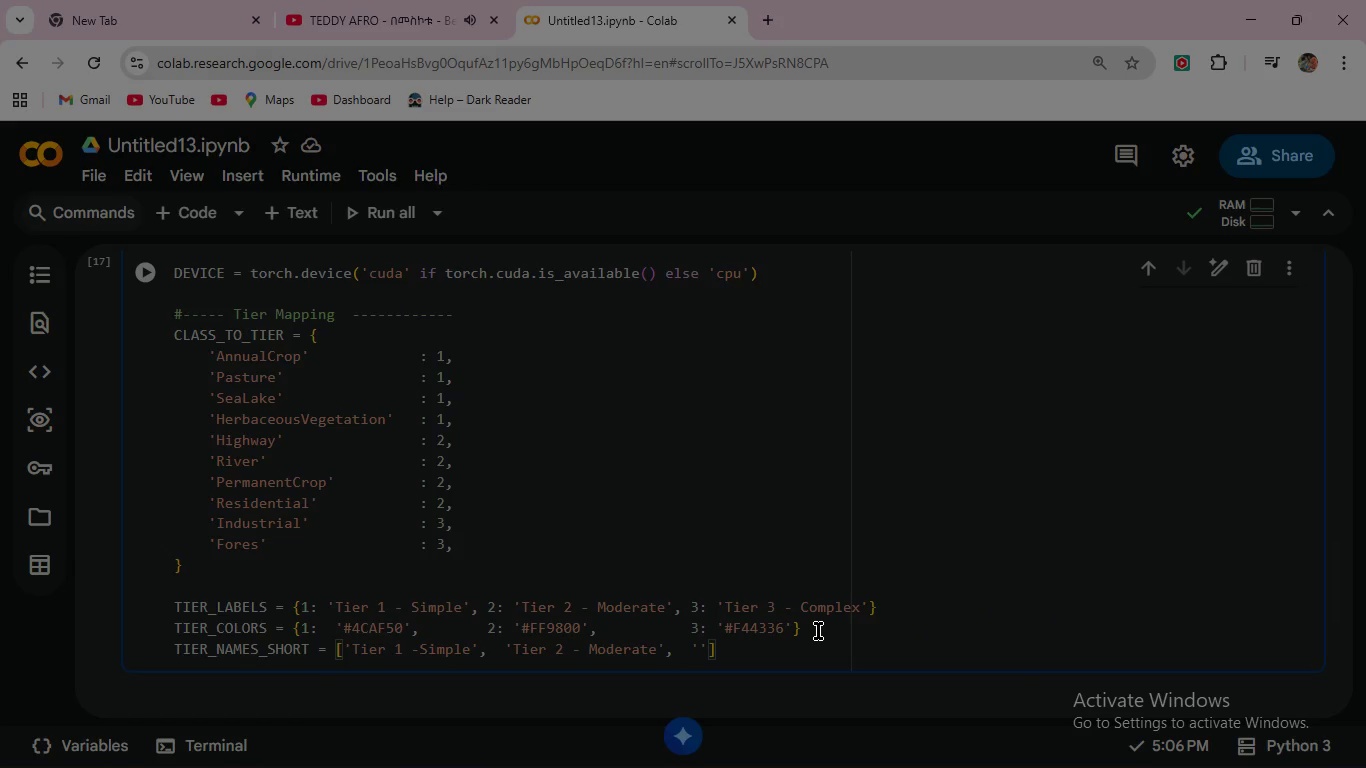 
type(Tier 3- Complex)
 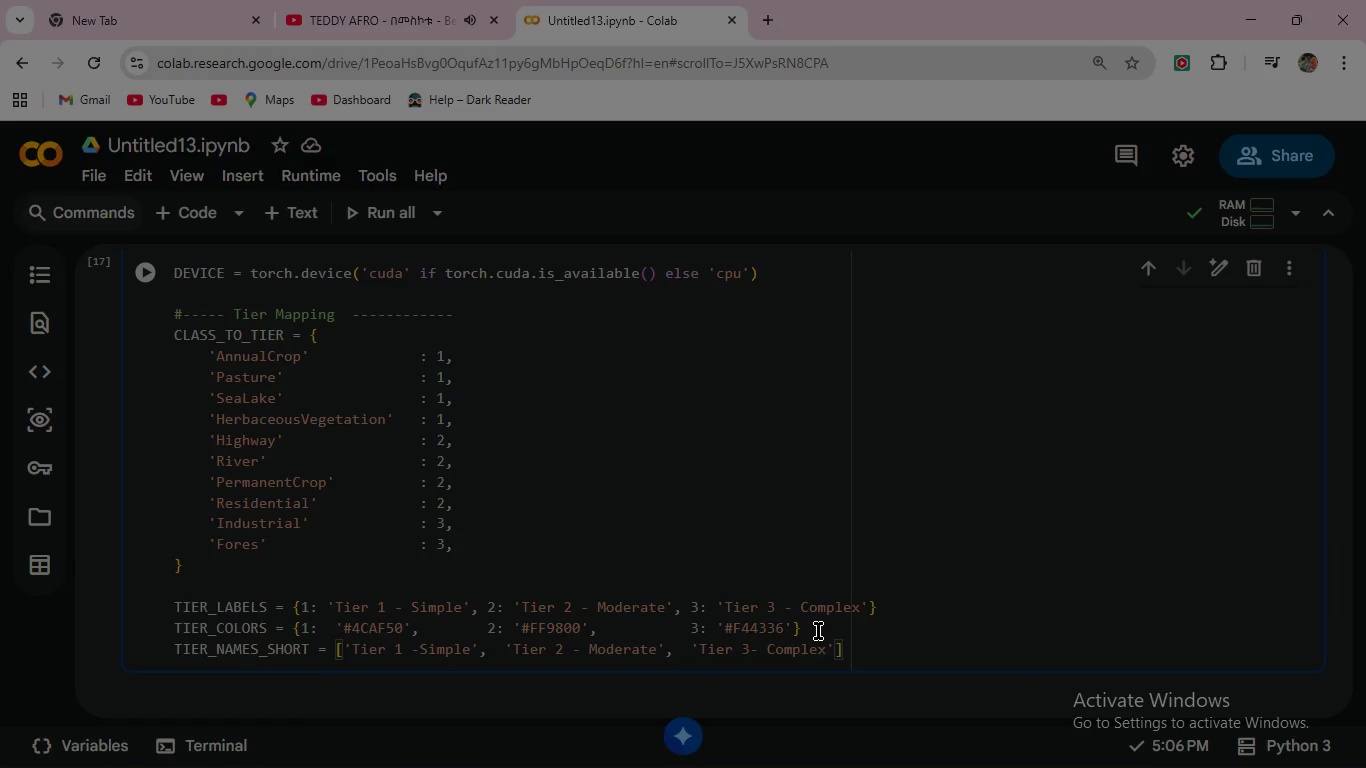 
left_click([150, 263])
 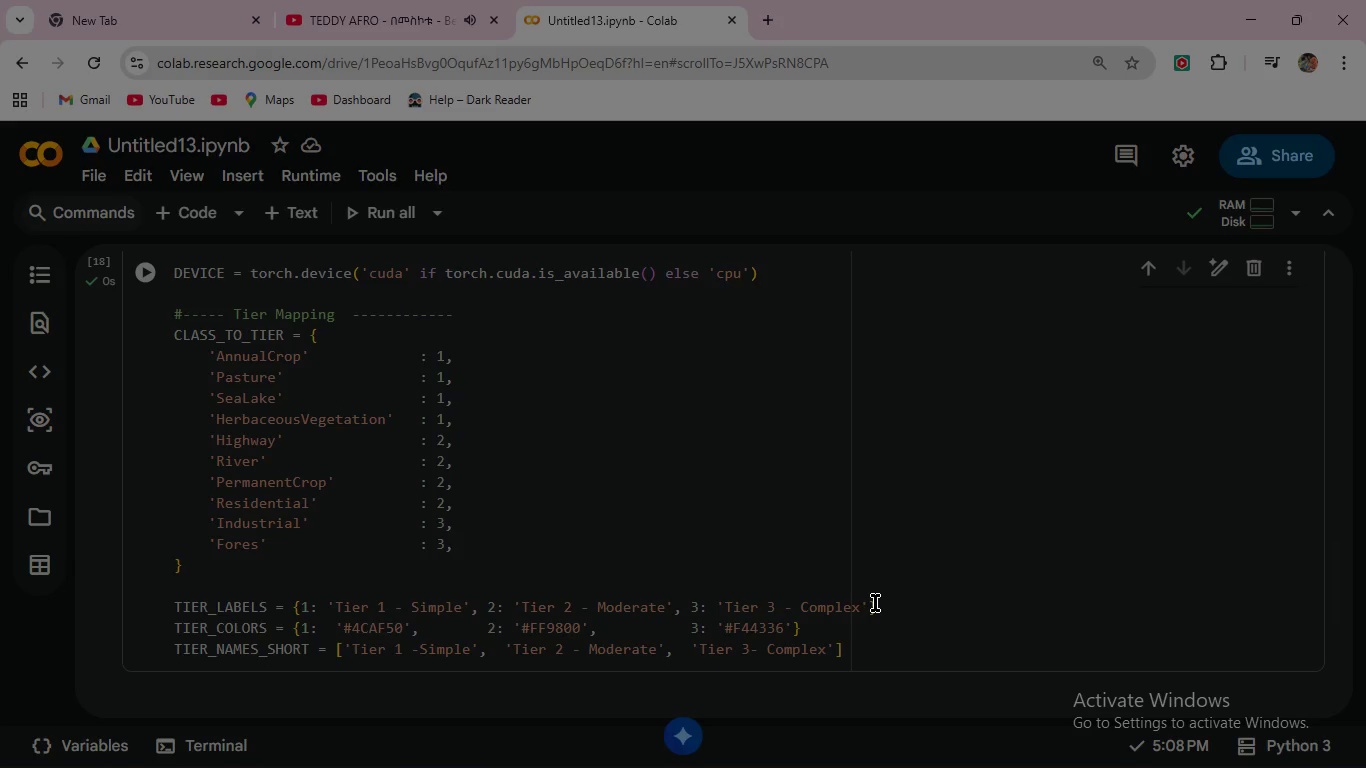 
wait(15.53)
 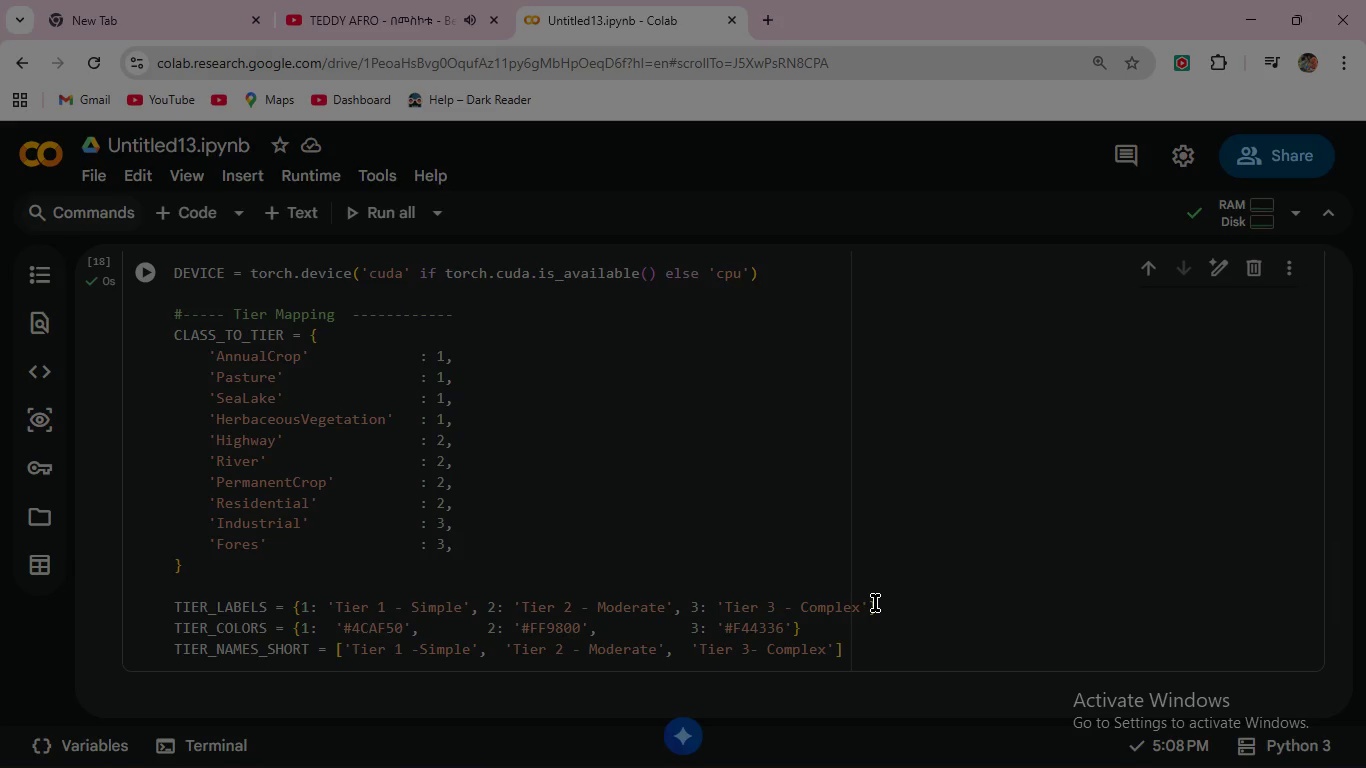 
scroll: coordinate [761, 546], scroll_direction: up, amount: 15.0
 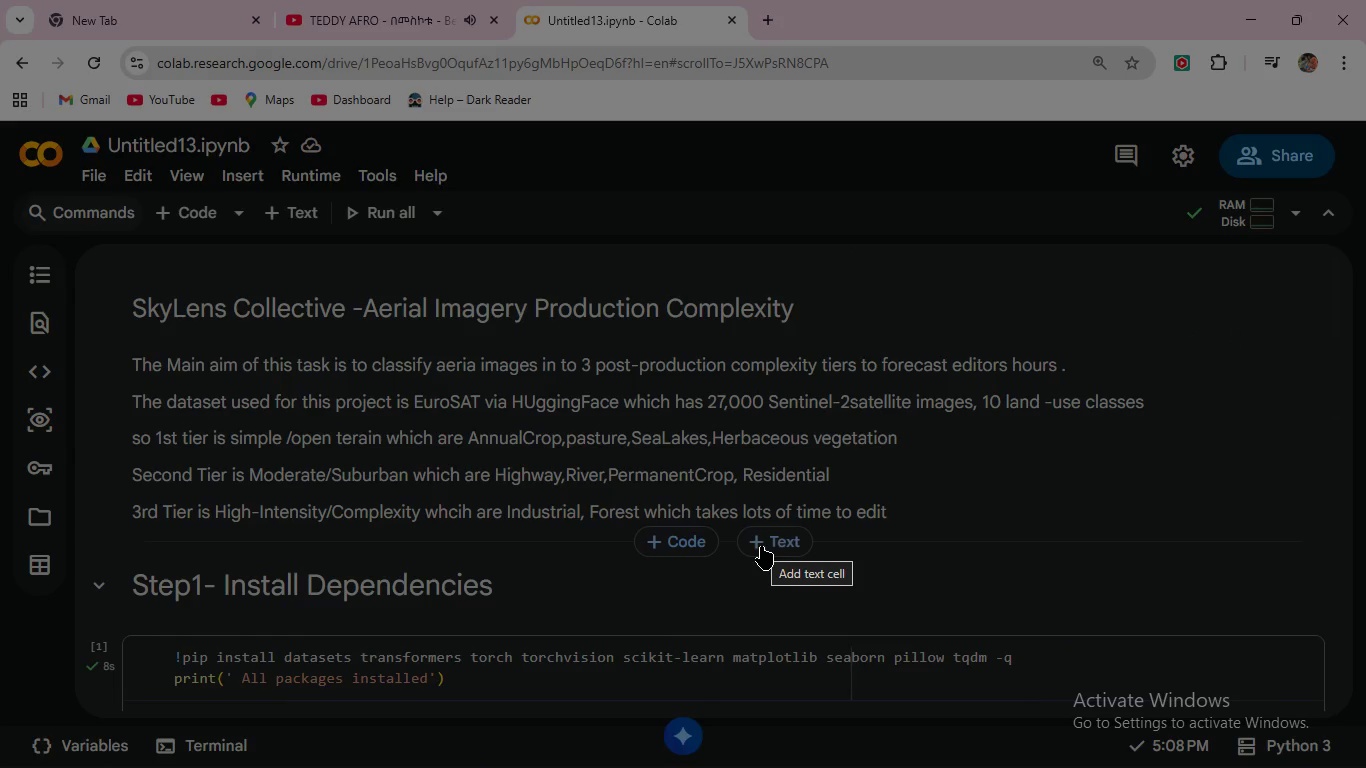 
wait(9.22)
 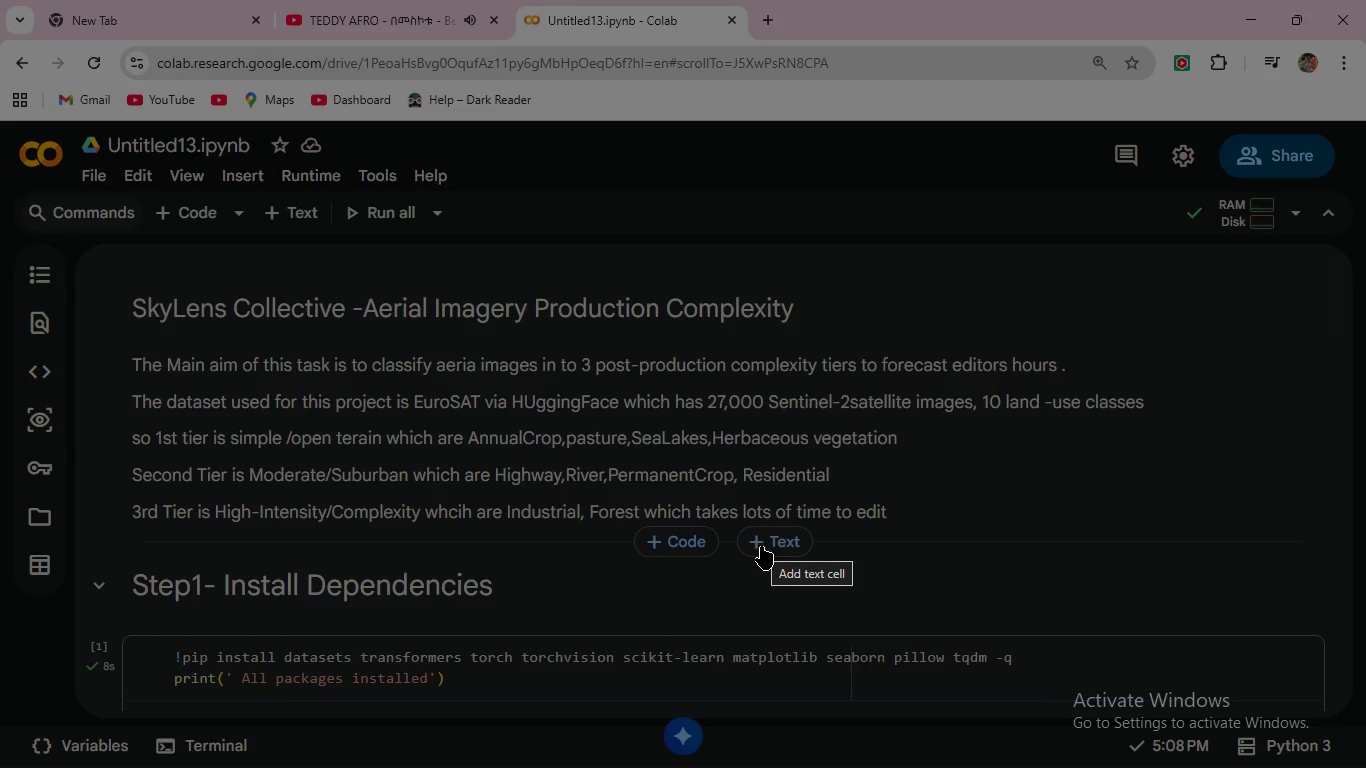 
double_click([910, 429])
 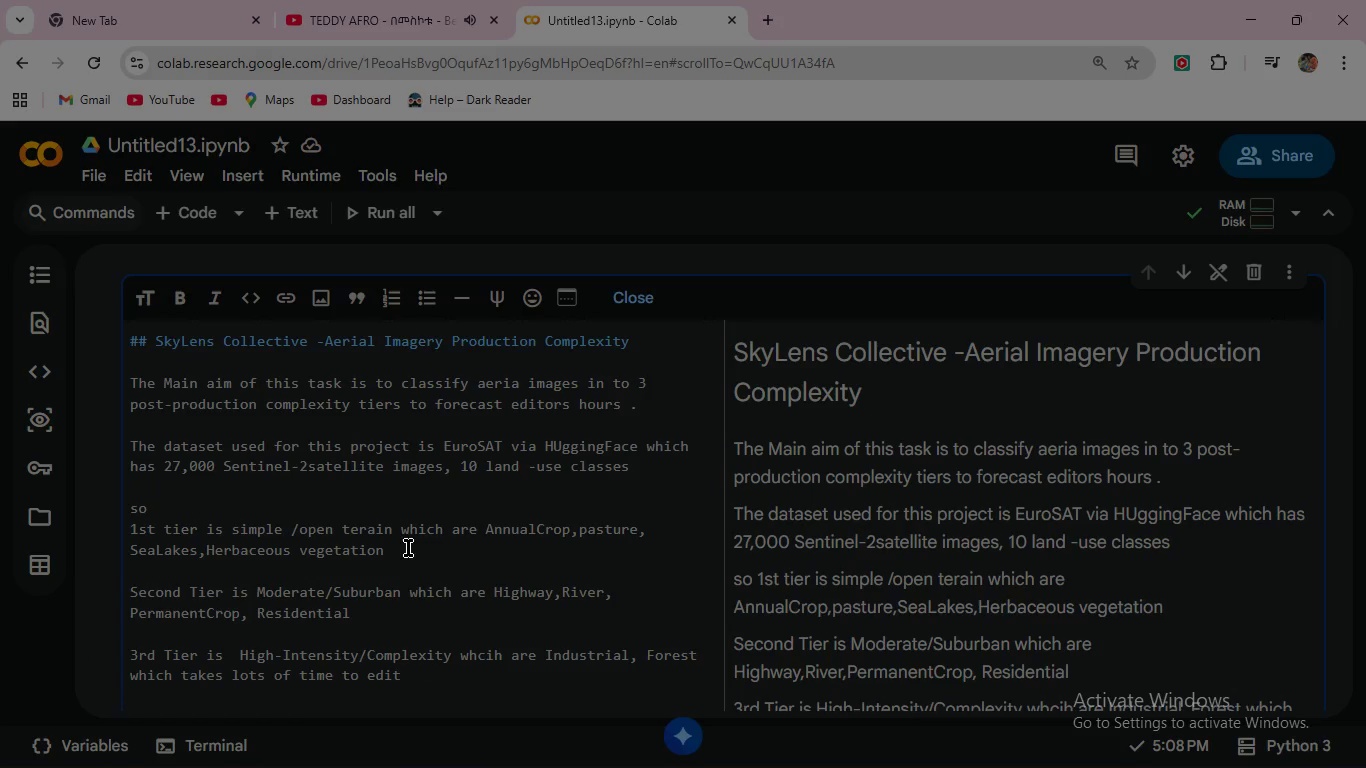 
wait(7.53)
 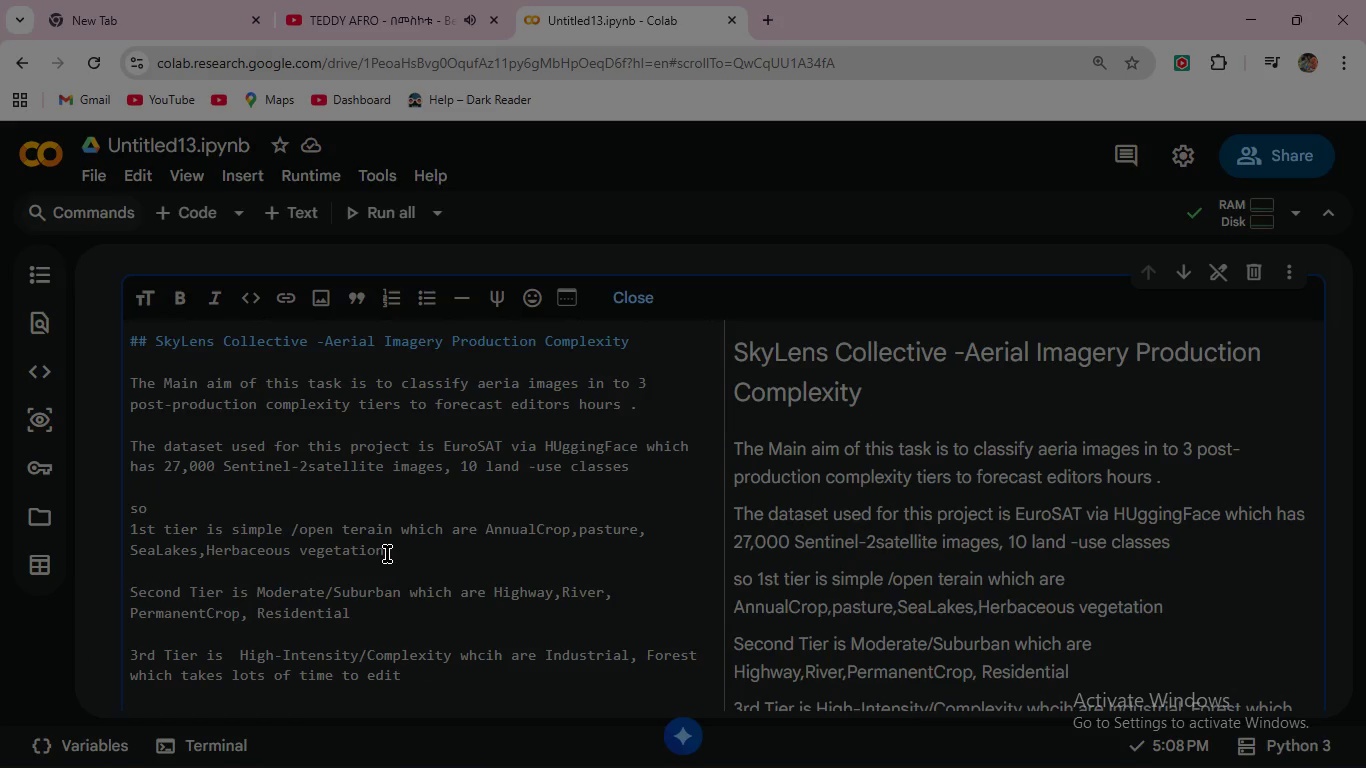 
left_click([408, 543])
 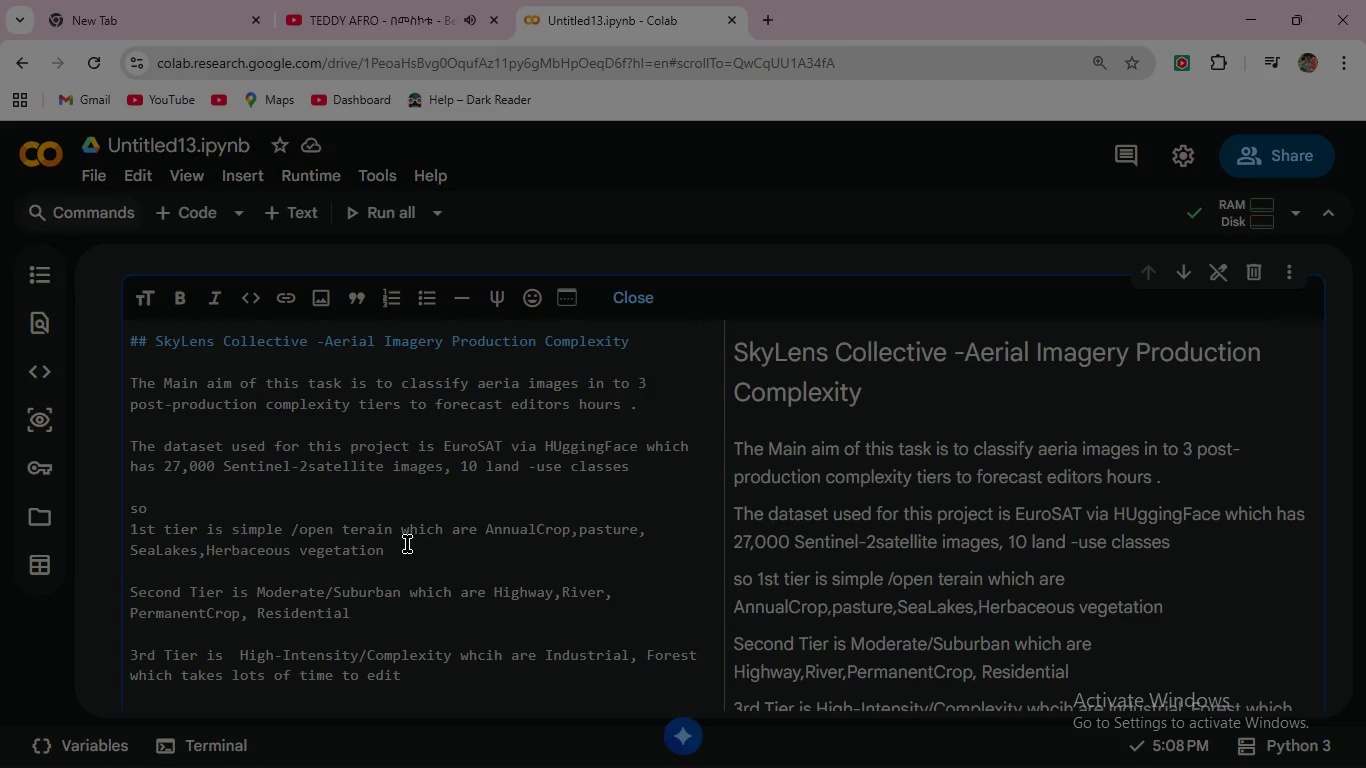 
type(with )
 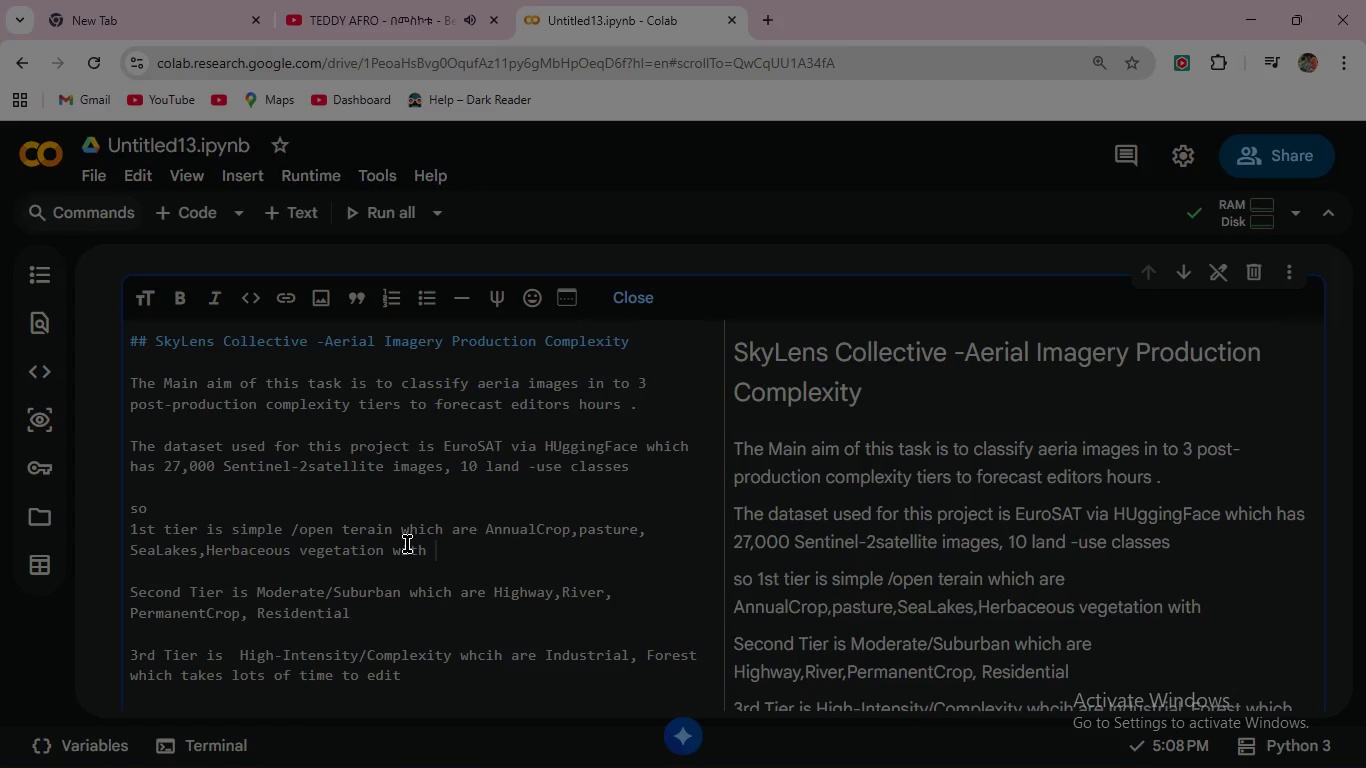 
type(estimated )
 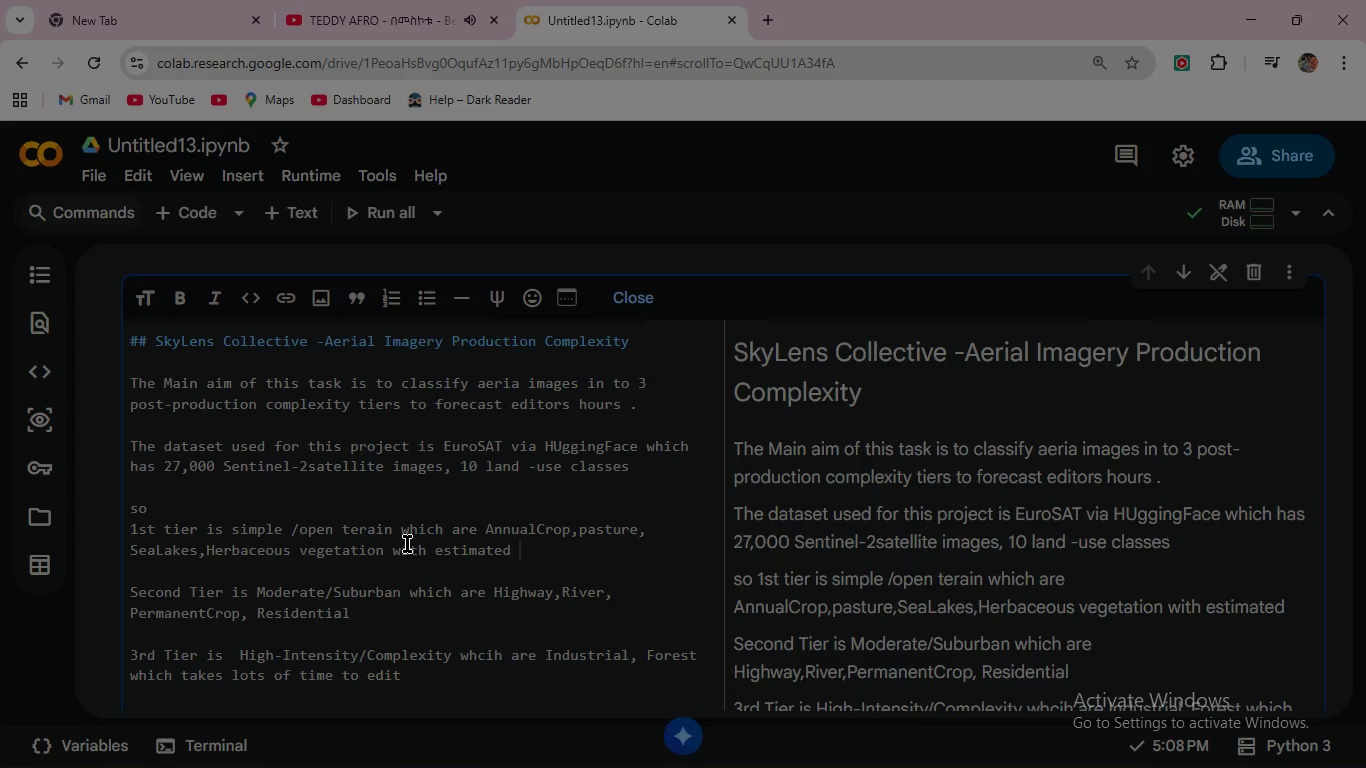 
type(hr)
key(Backspace)
key(Backspace)
type( 2-4)
 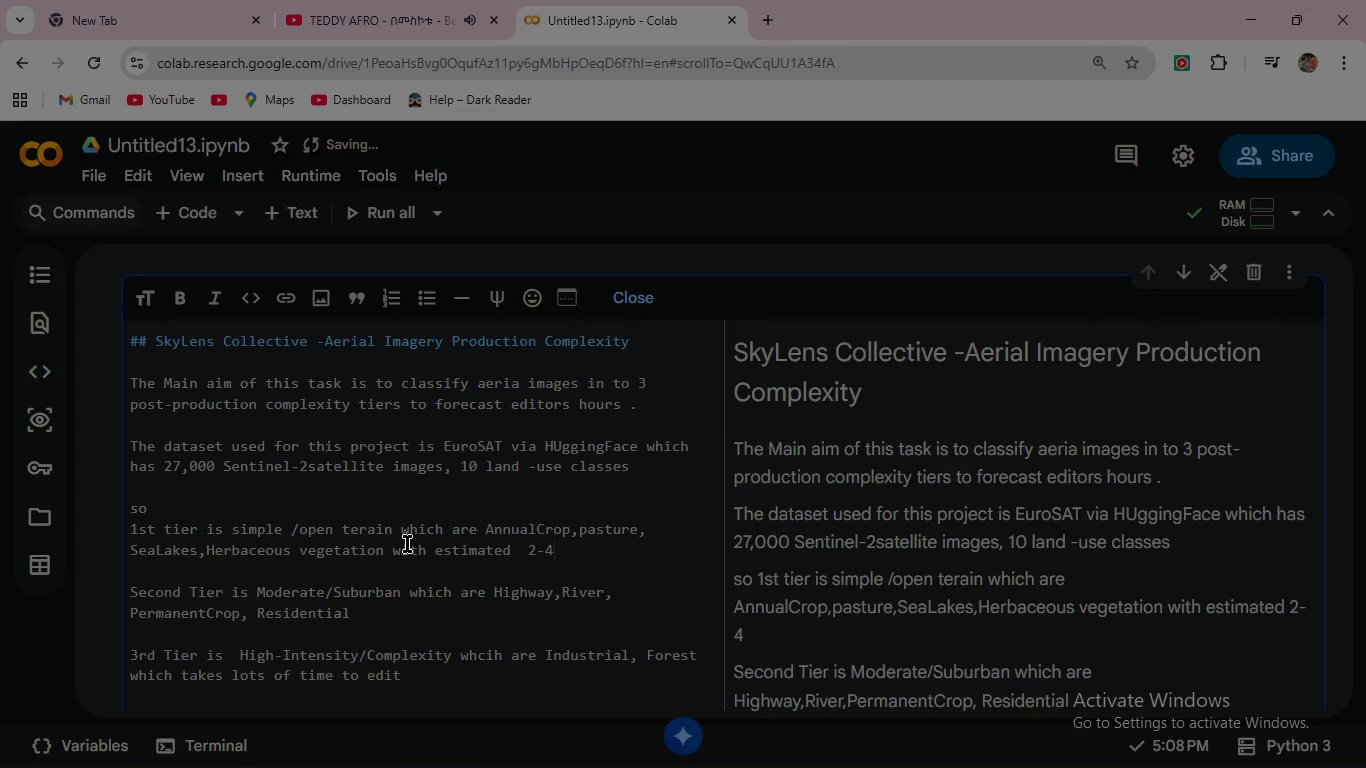 
type(hr)
 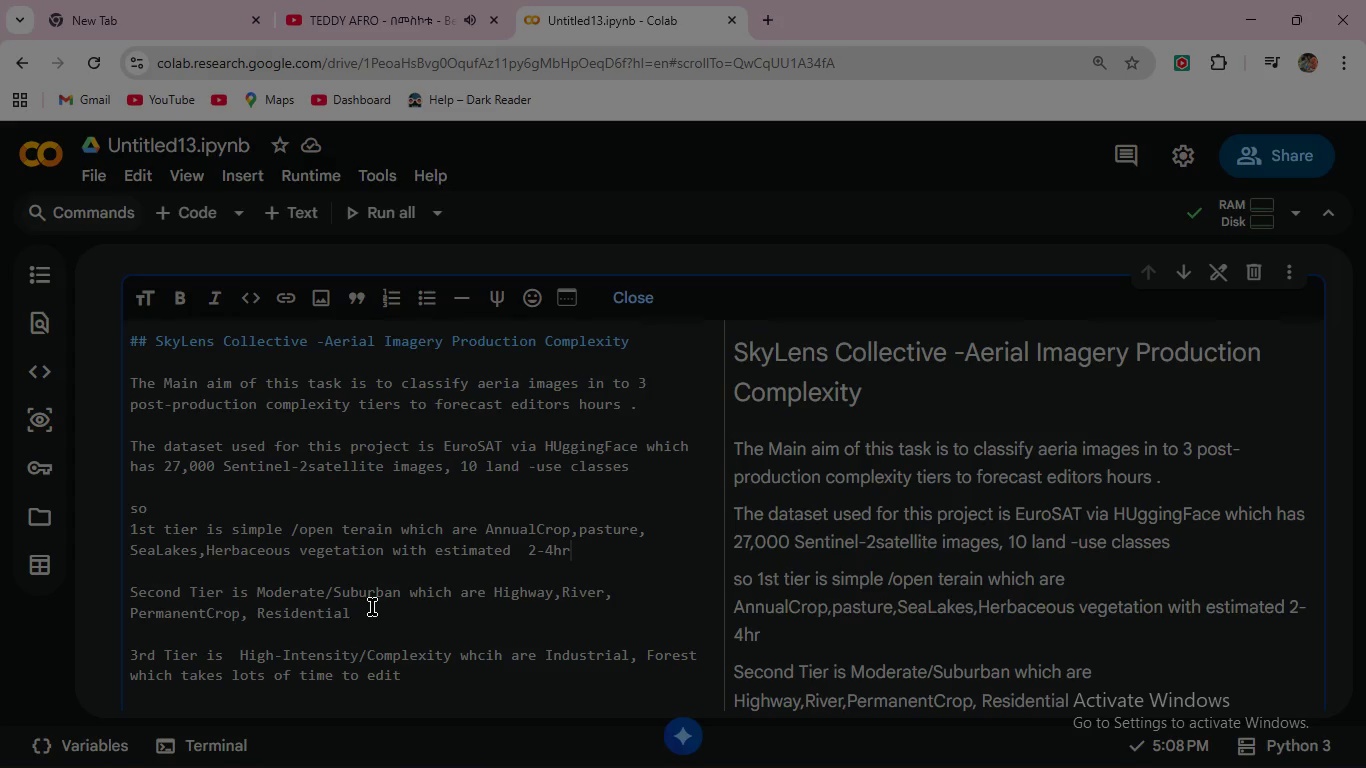 
left_click([372, 607])
 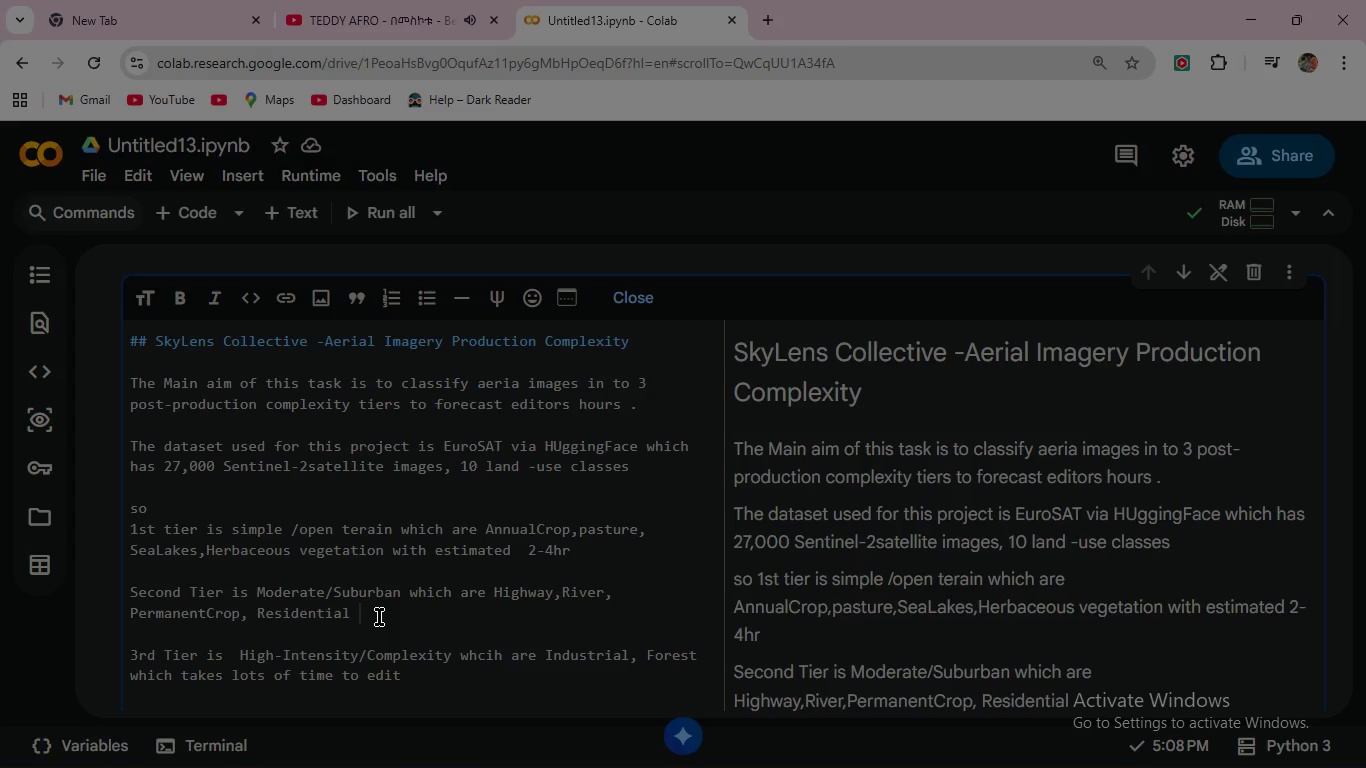 
type( with estimated editor hr of 5-9hr)
 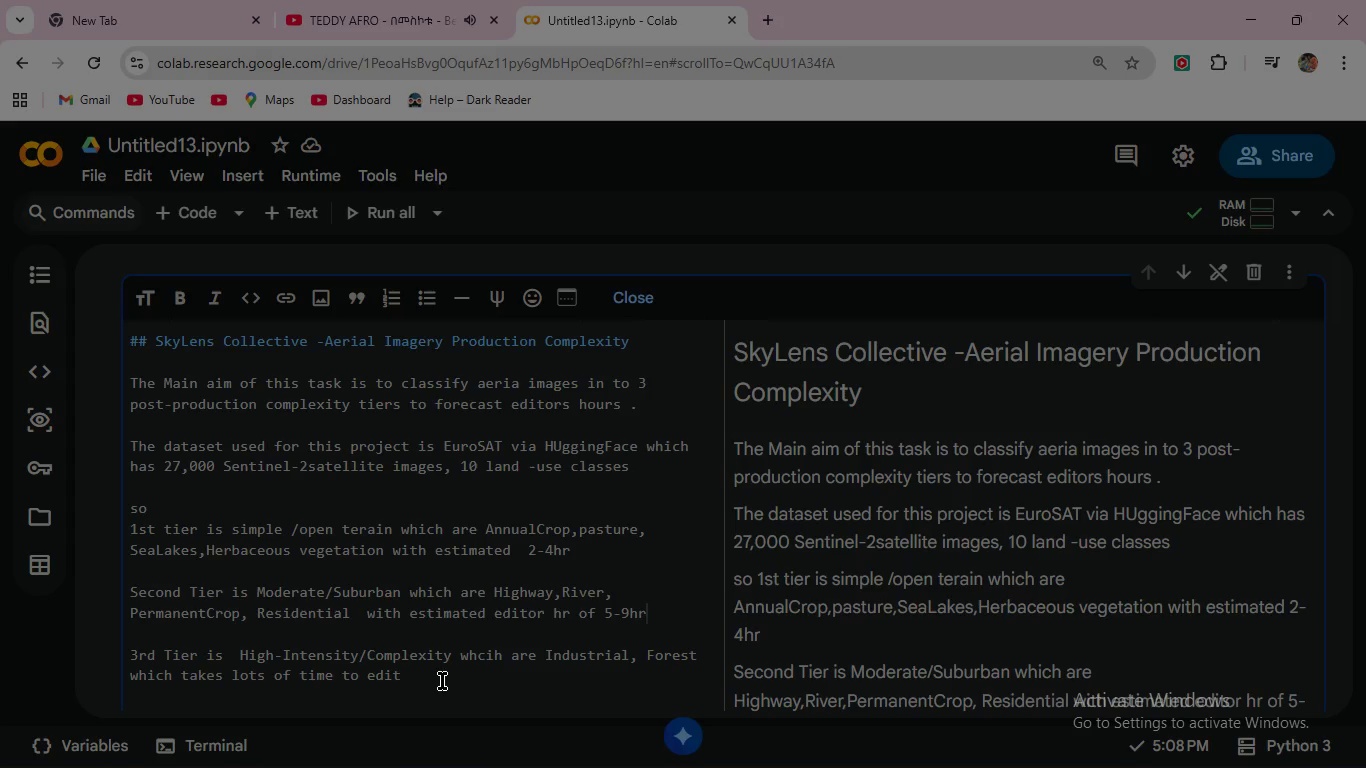 
left_click([444, 677])
 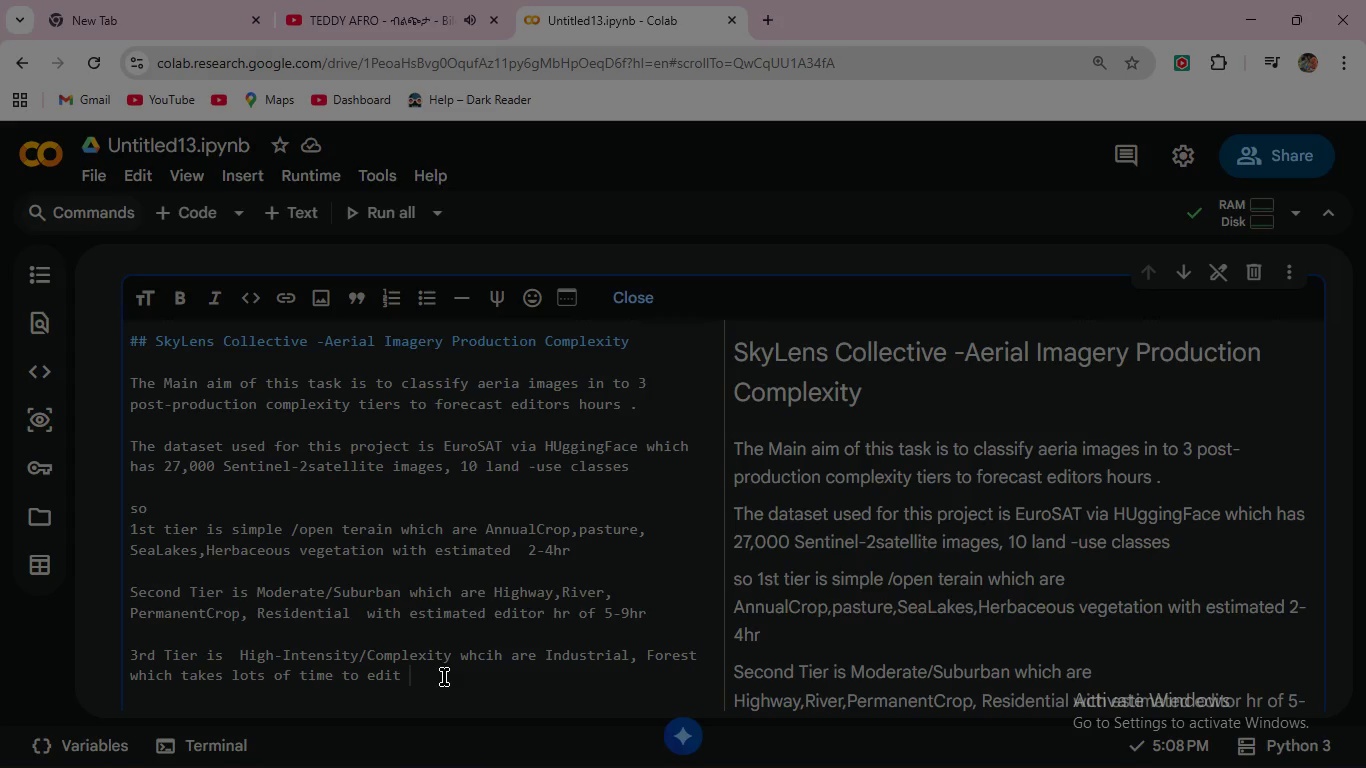 
wait(6.58)
 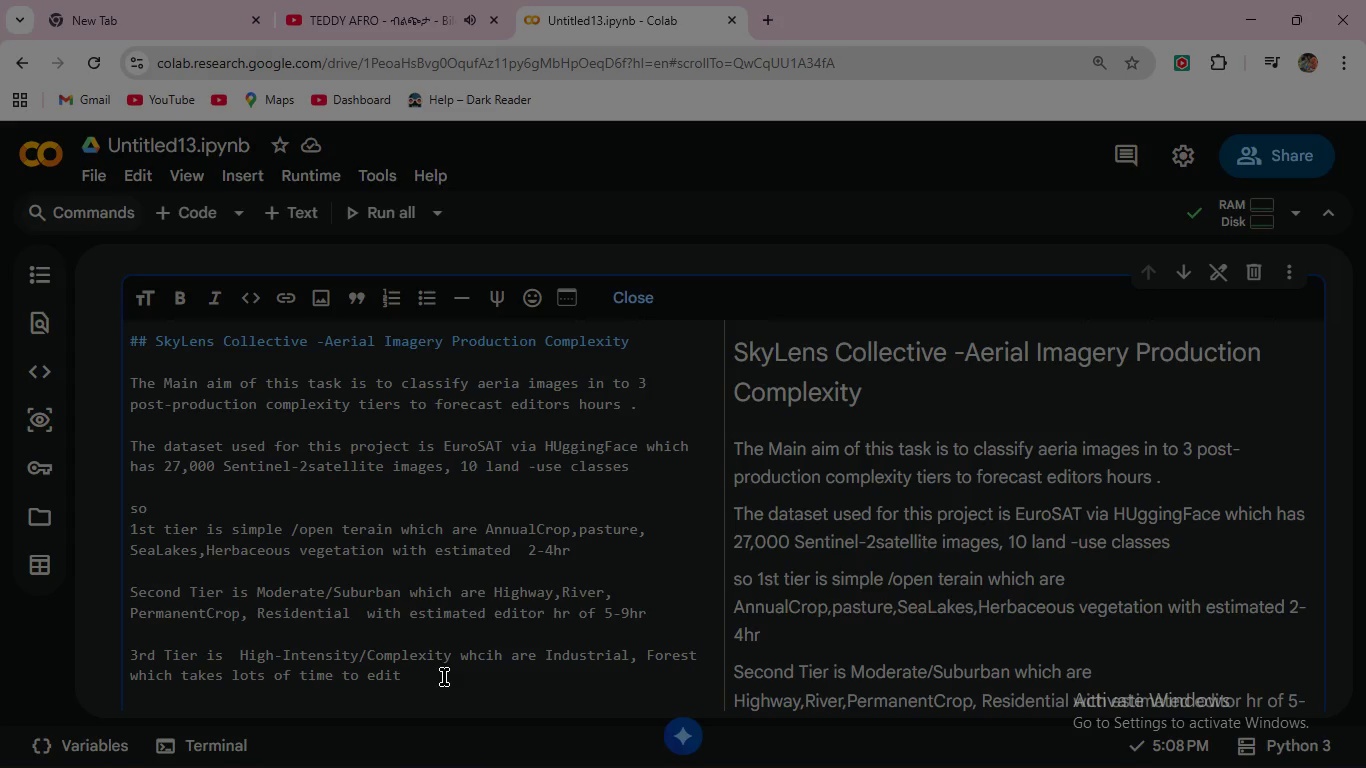 
type(which is 10-16)
 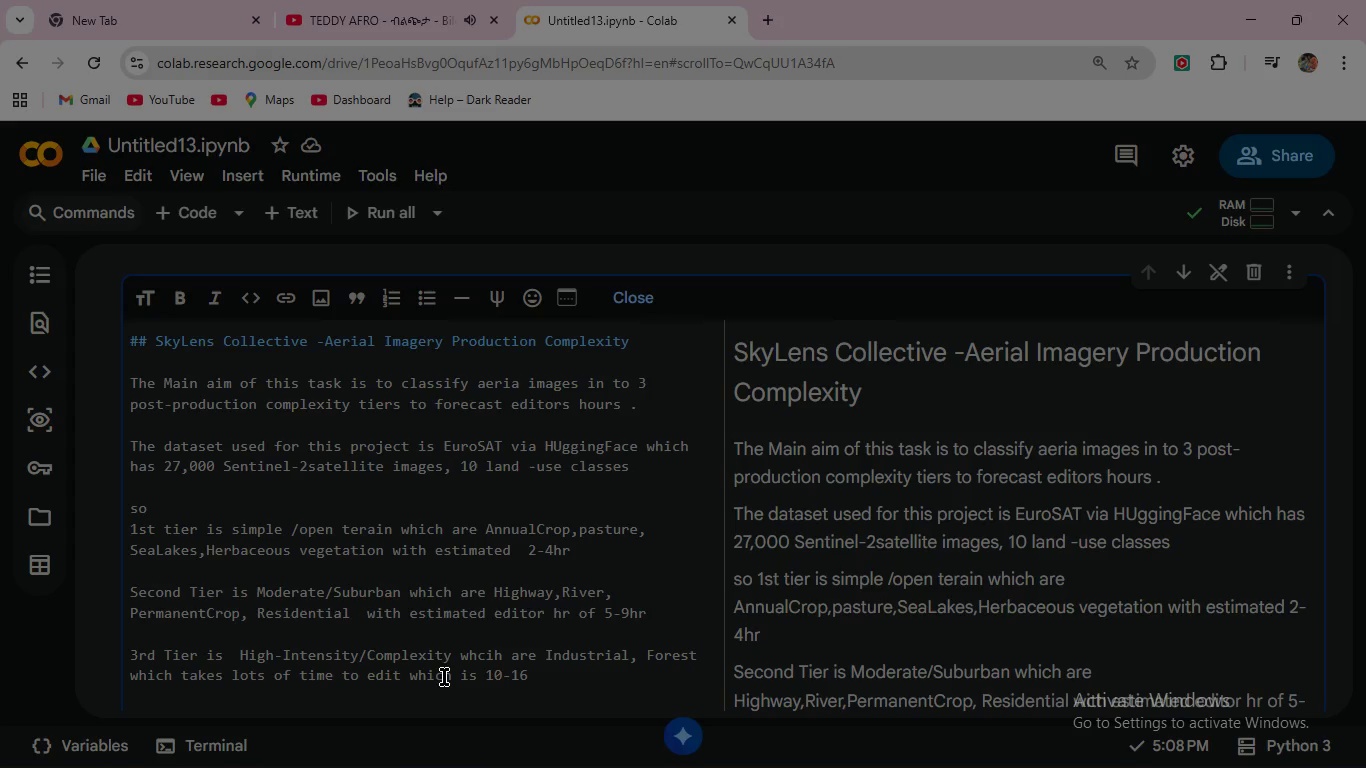 
hold_key(key=R, duration=25.78)
 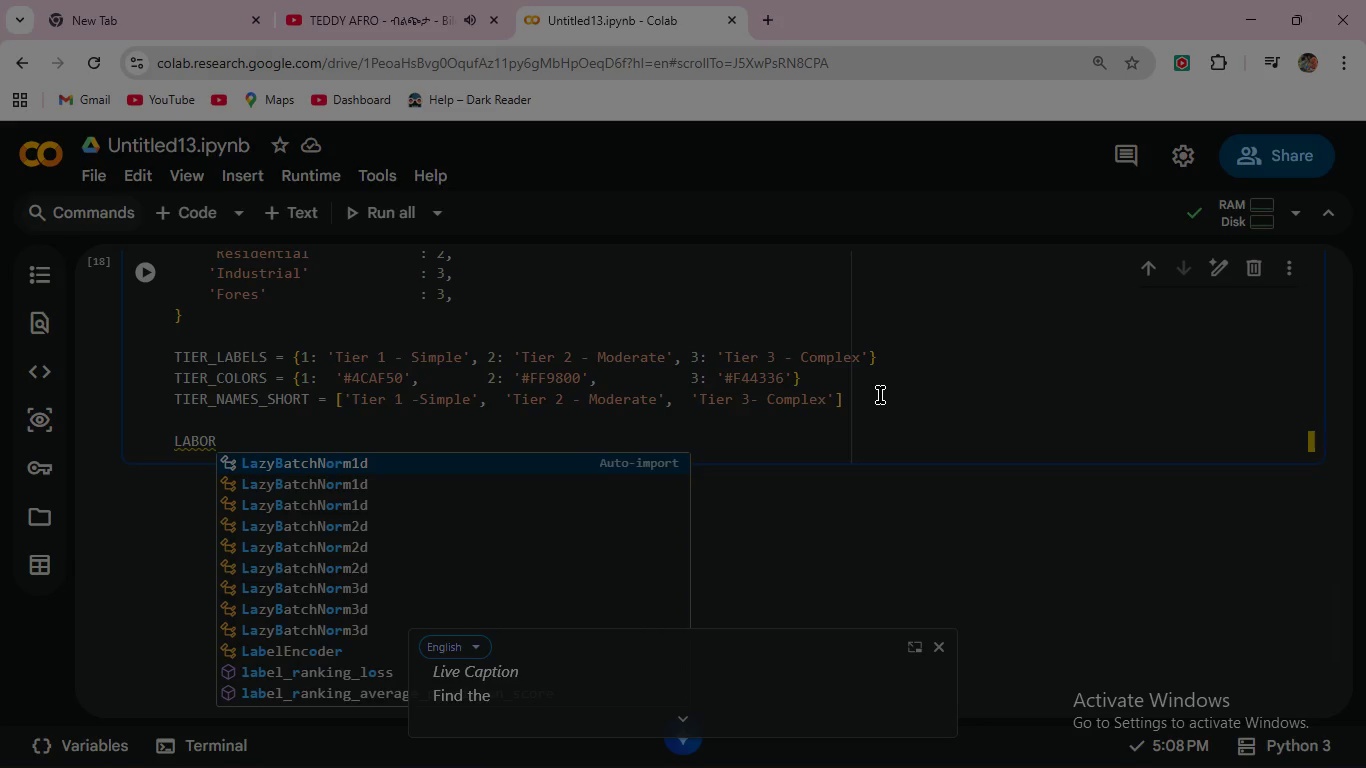 
scroll: coordinate [479, 581], scroll_direction: down, amount: 4.0
 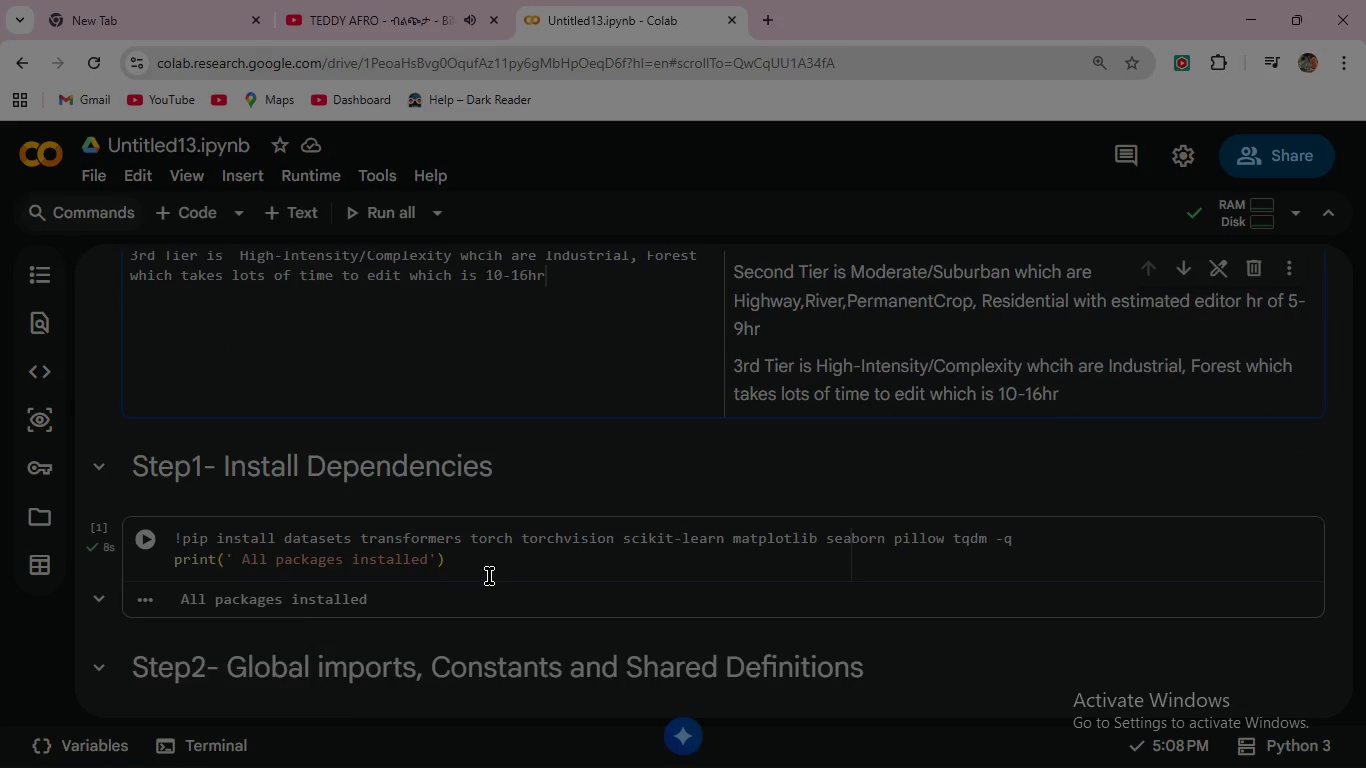 
scroll: coordinate [489, 576], scroll_direction: up, amount: 4.0
 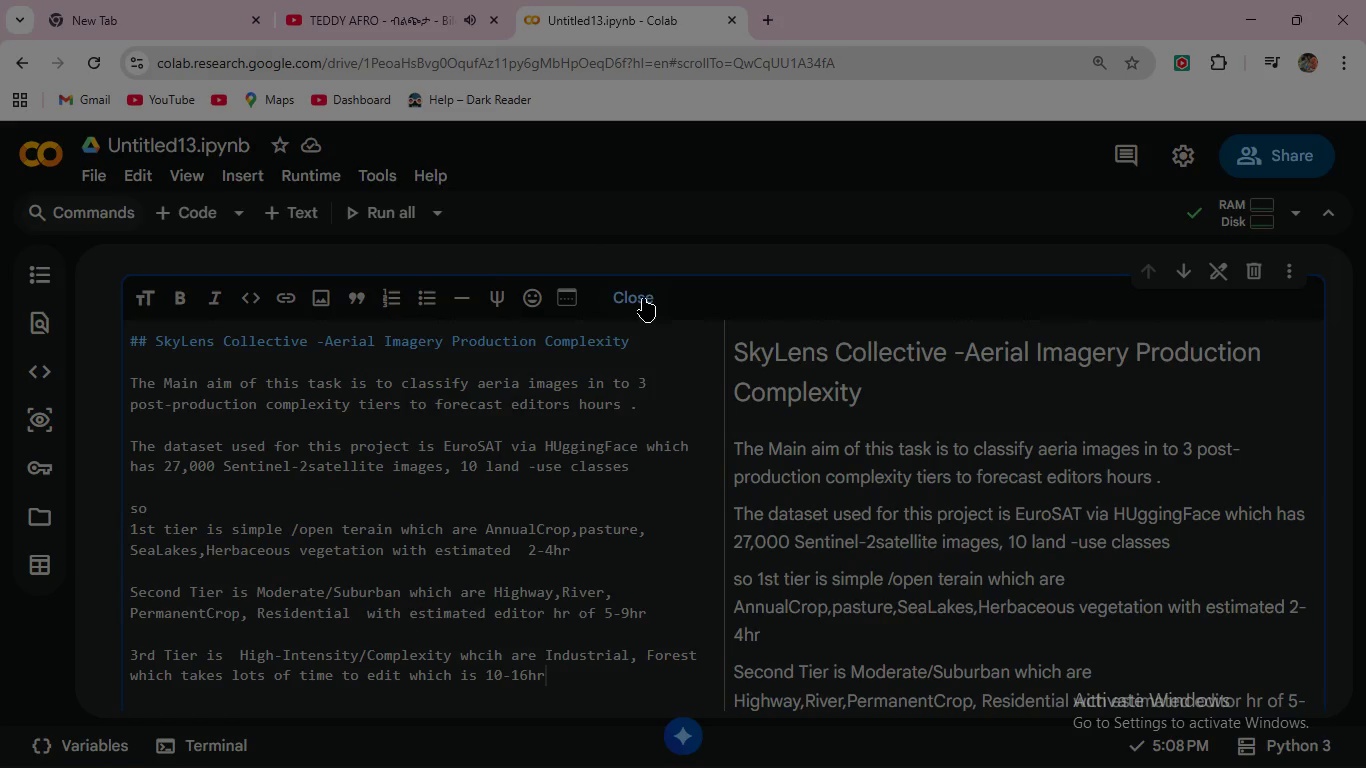 
left_click([643, 298])
 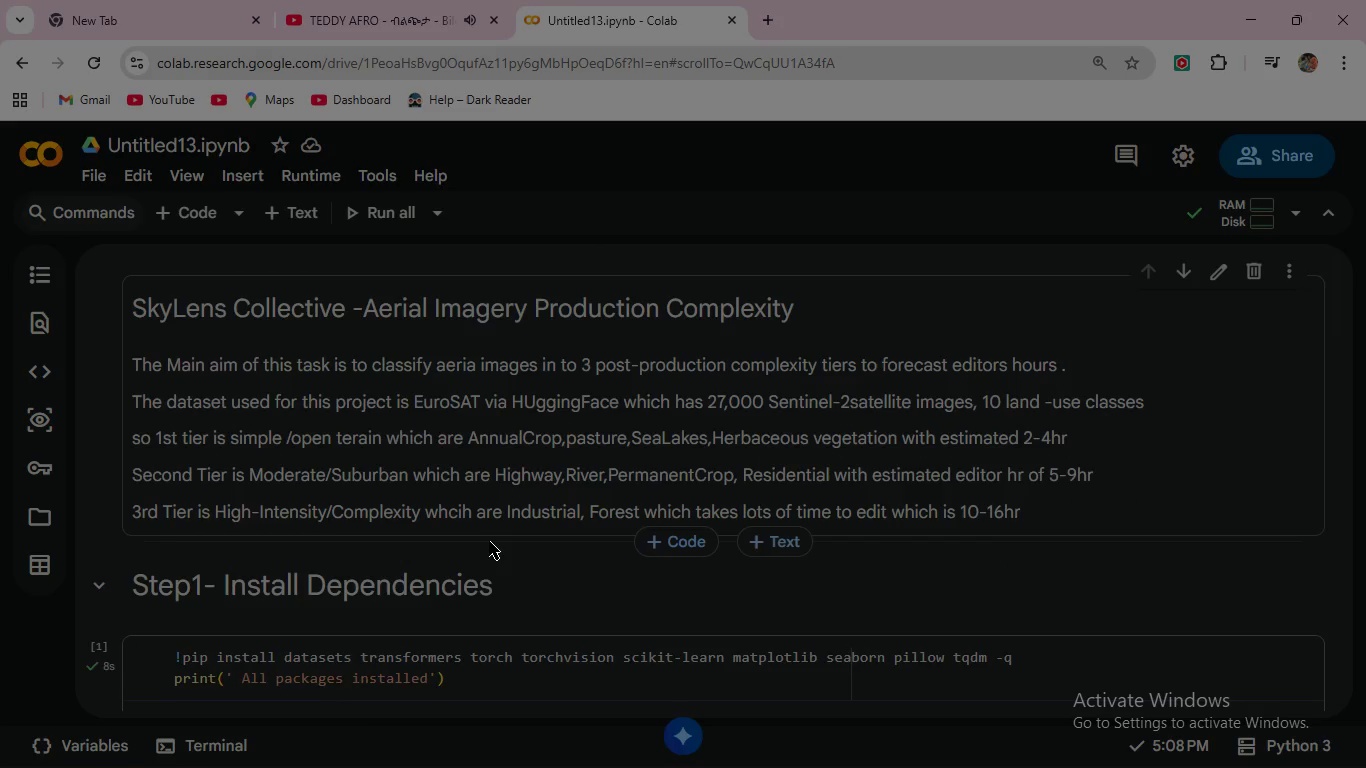 
scroll: coordinate [490, 536], scroll_direction: down, amount: 18.0
 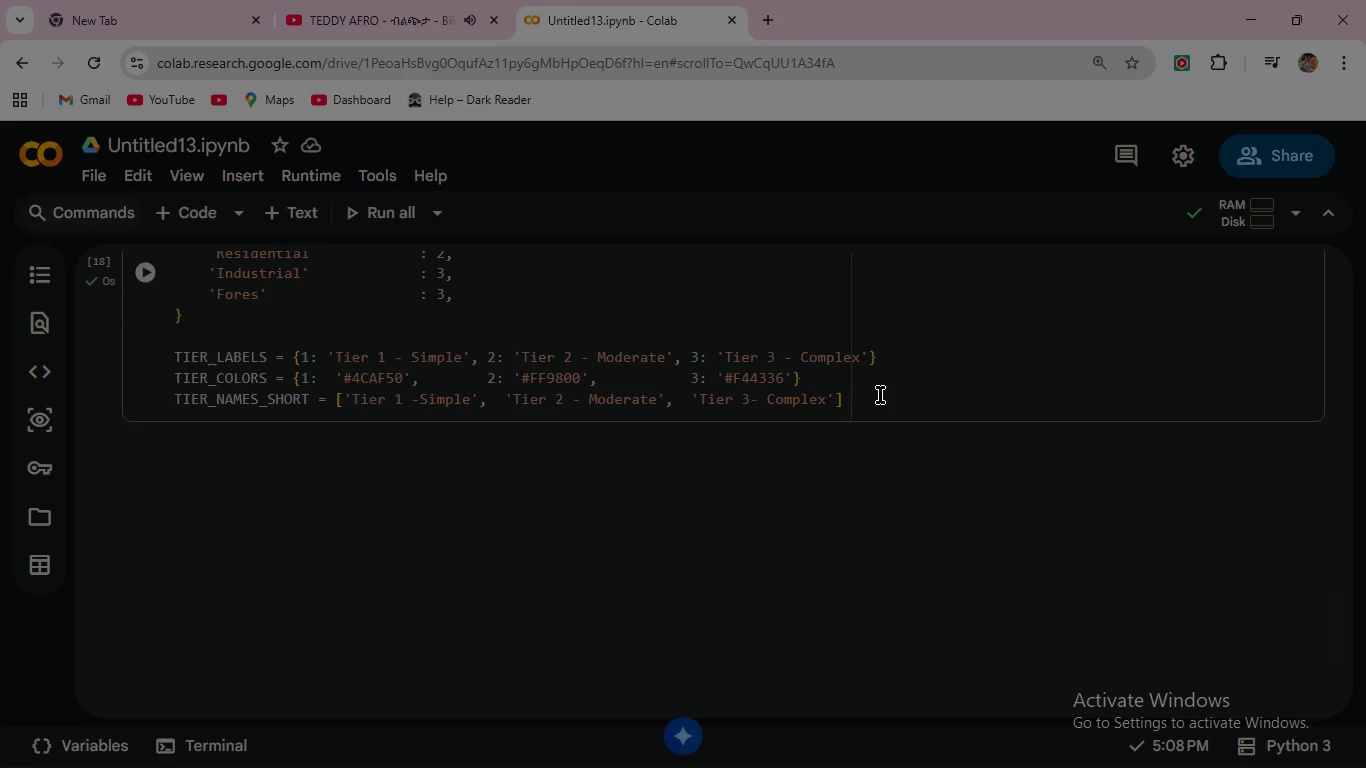 
left_click([880, 395])
 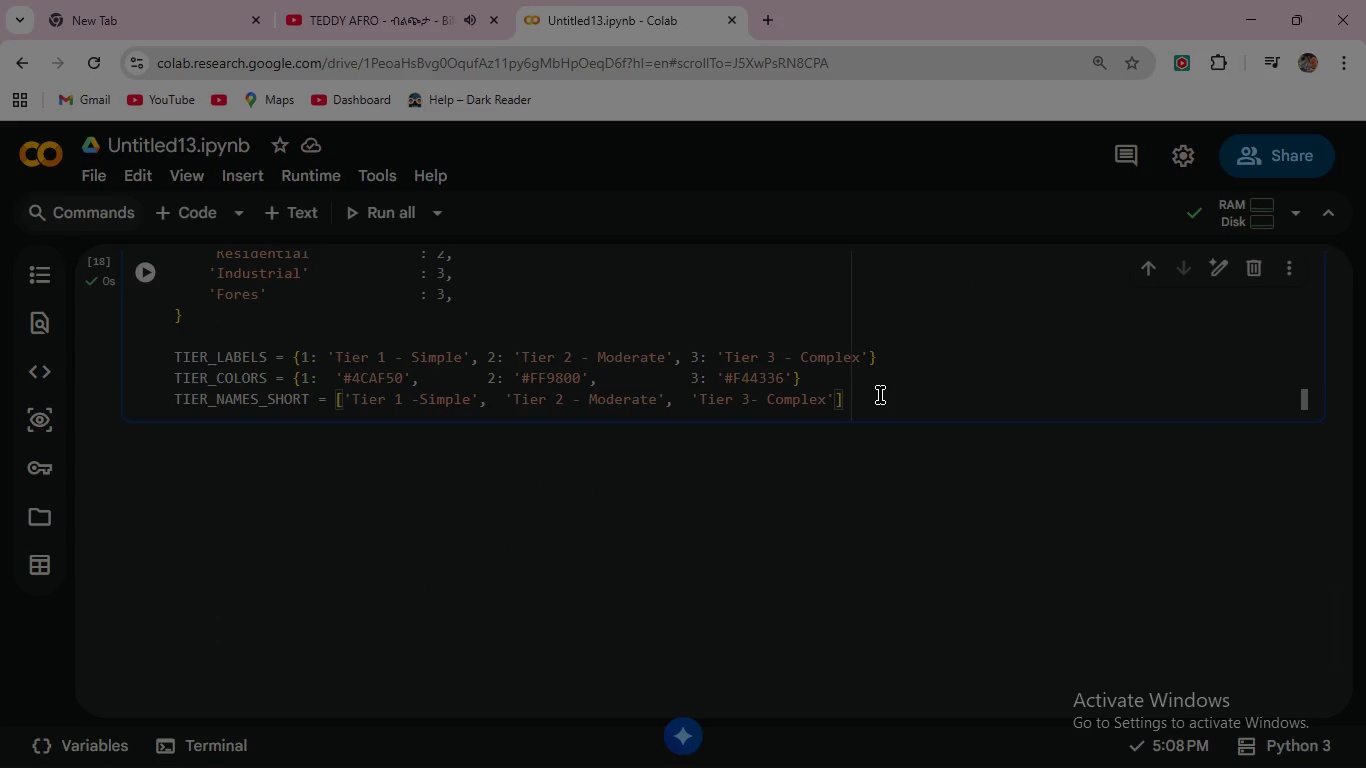 
left_click([880, 395])
 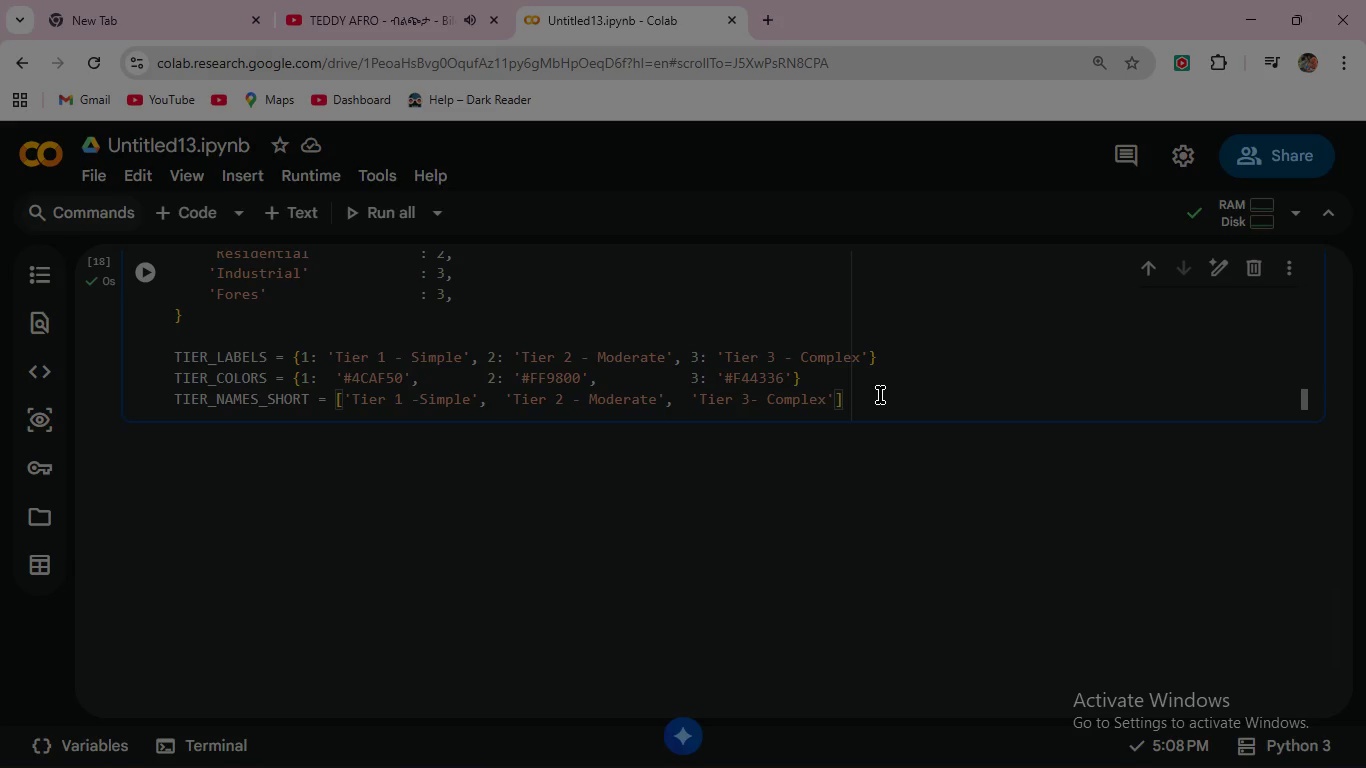 
key(Enter)
 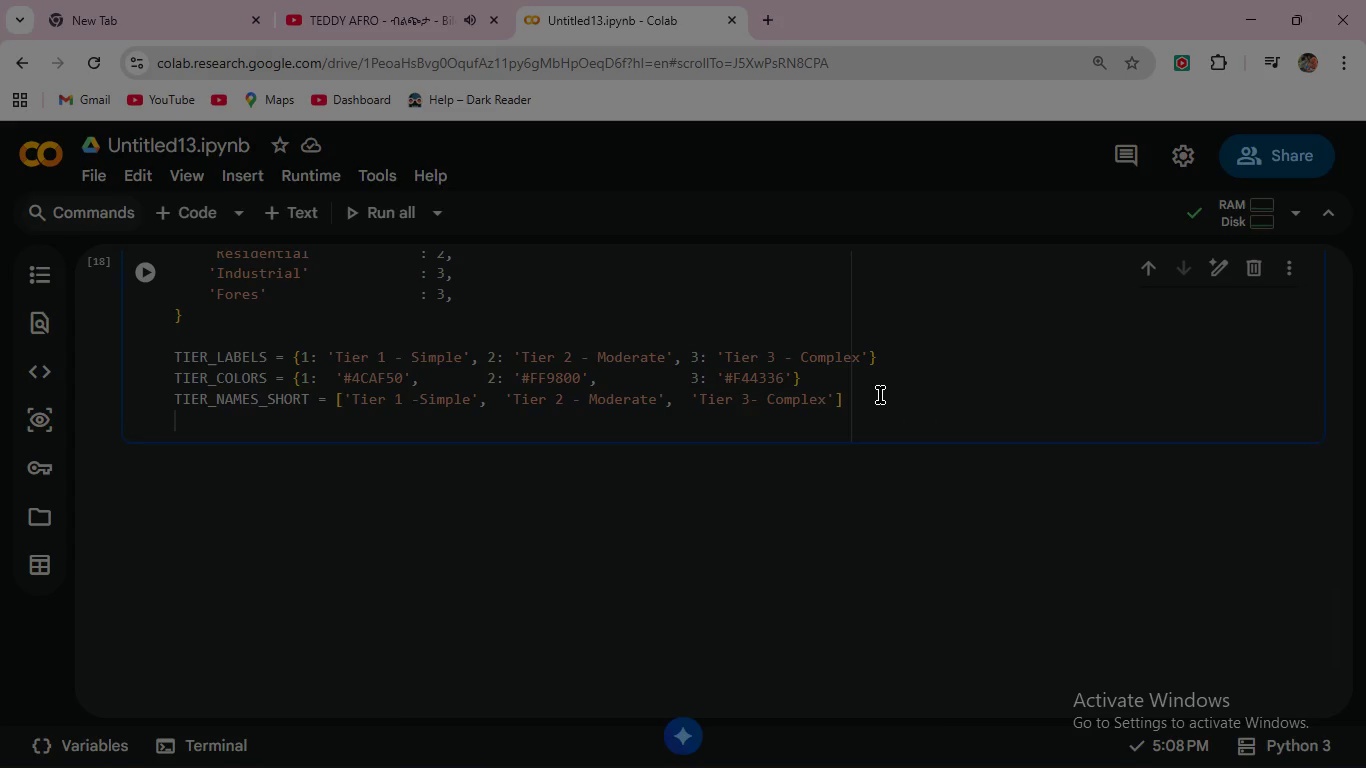 
key(Enter)
 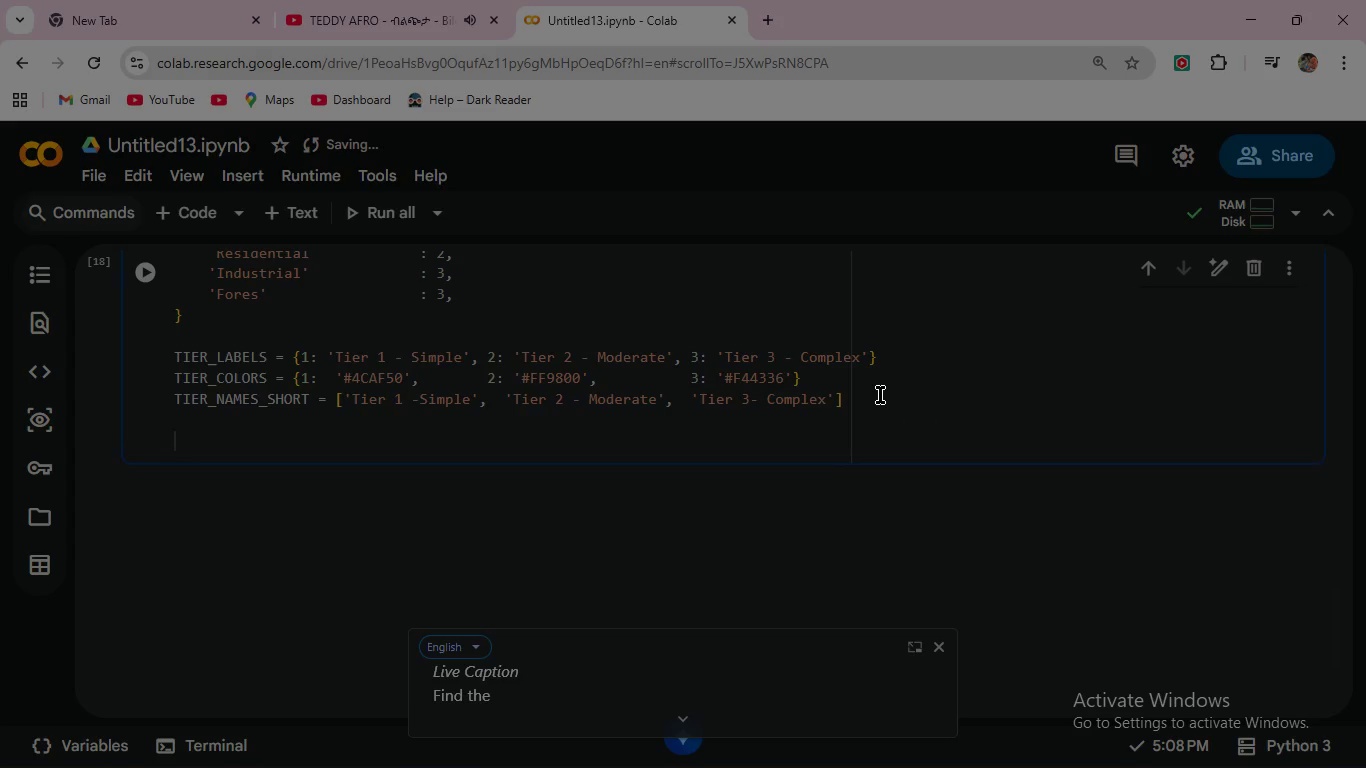 
type(LABO)
 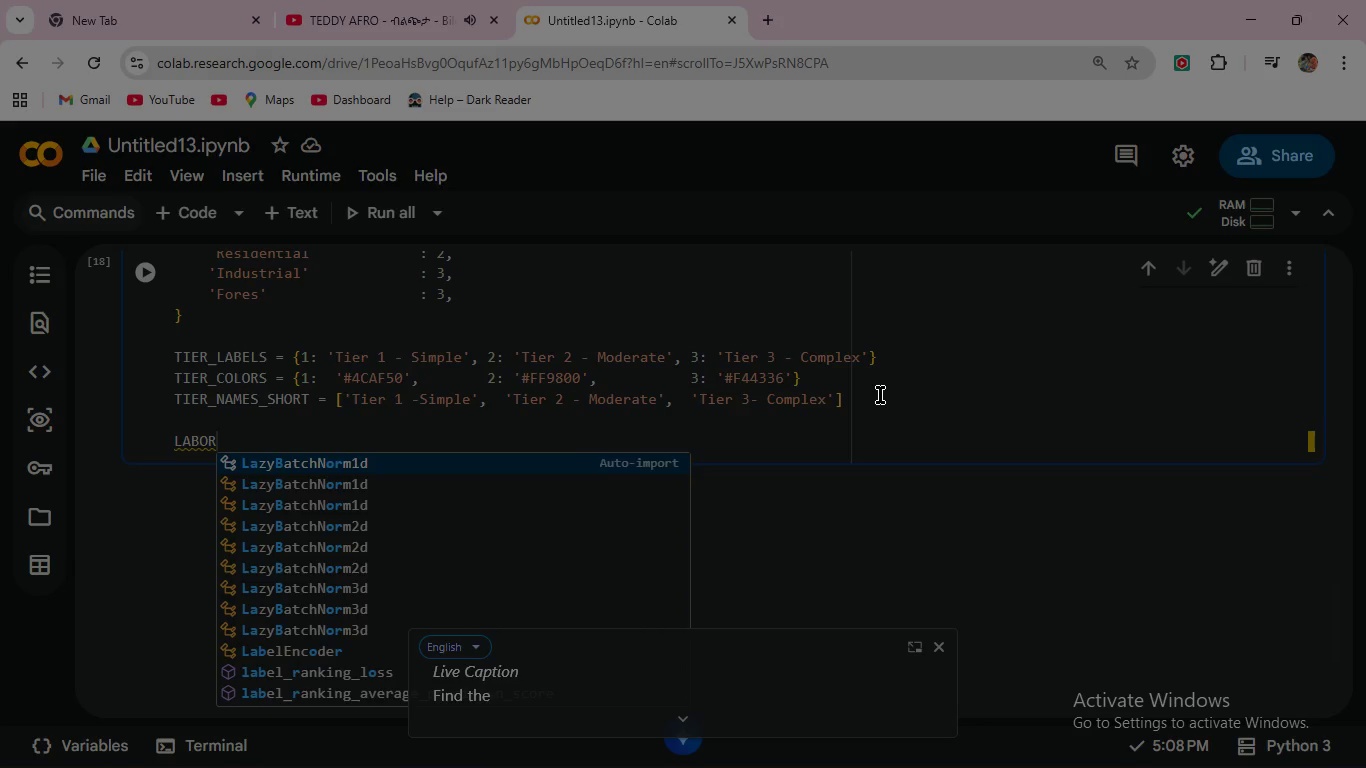 
type(_OURS = {)
 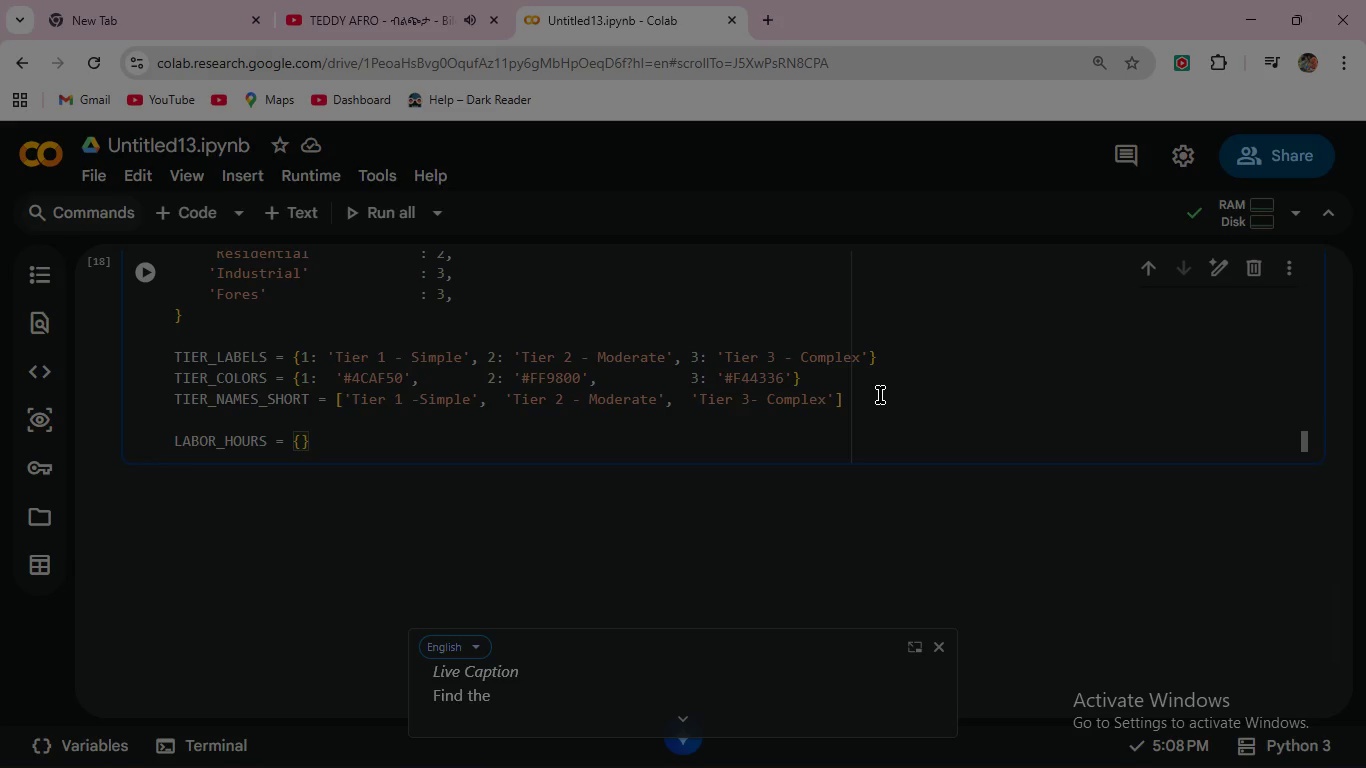 
key(Enter)
 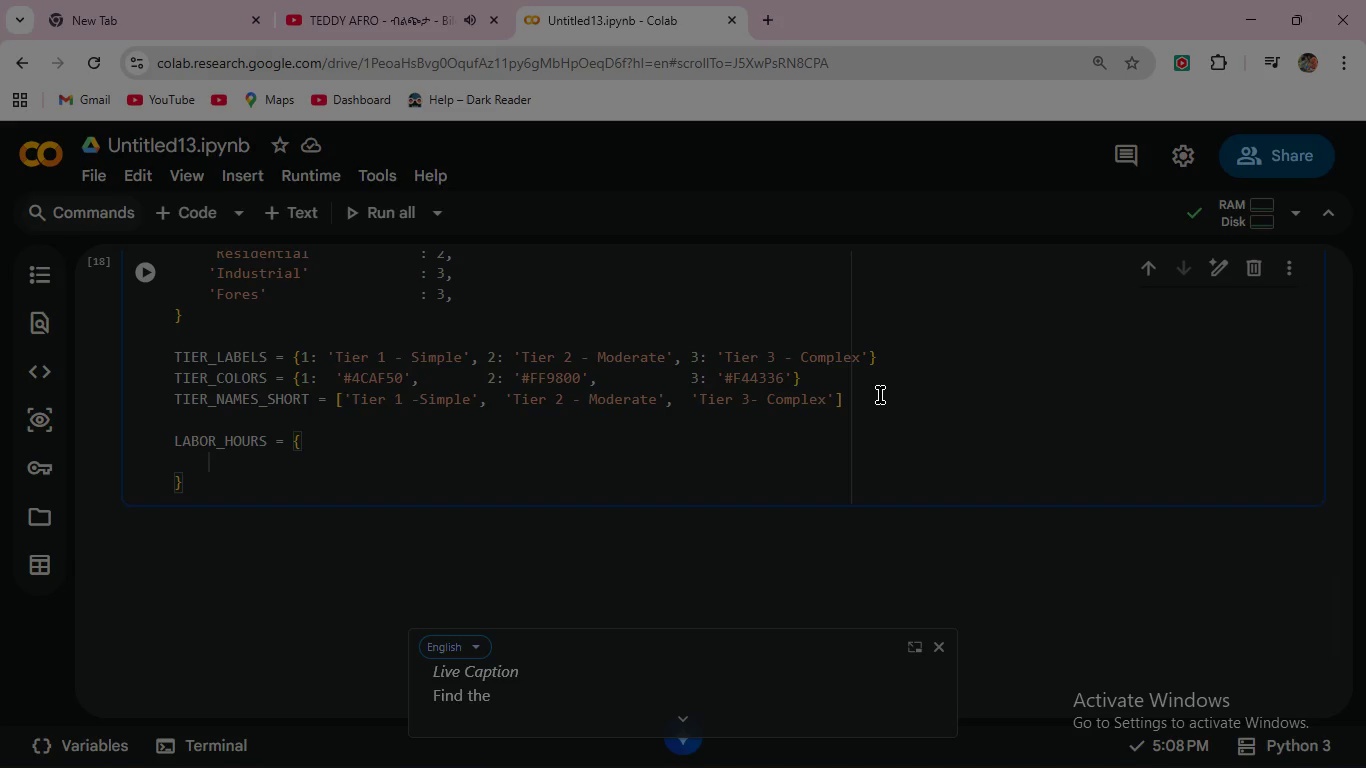 
type(0: {'min)
 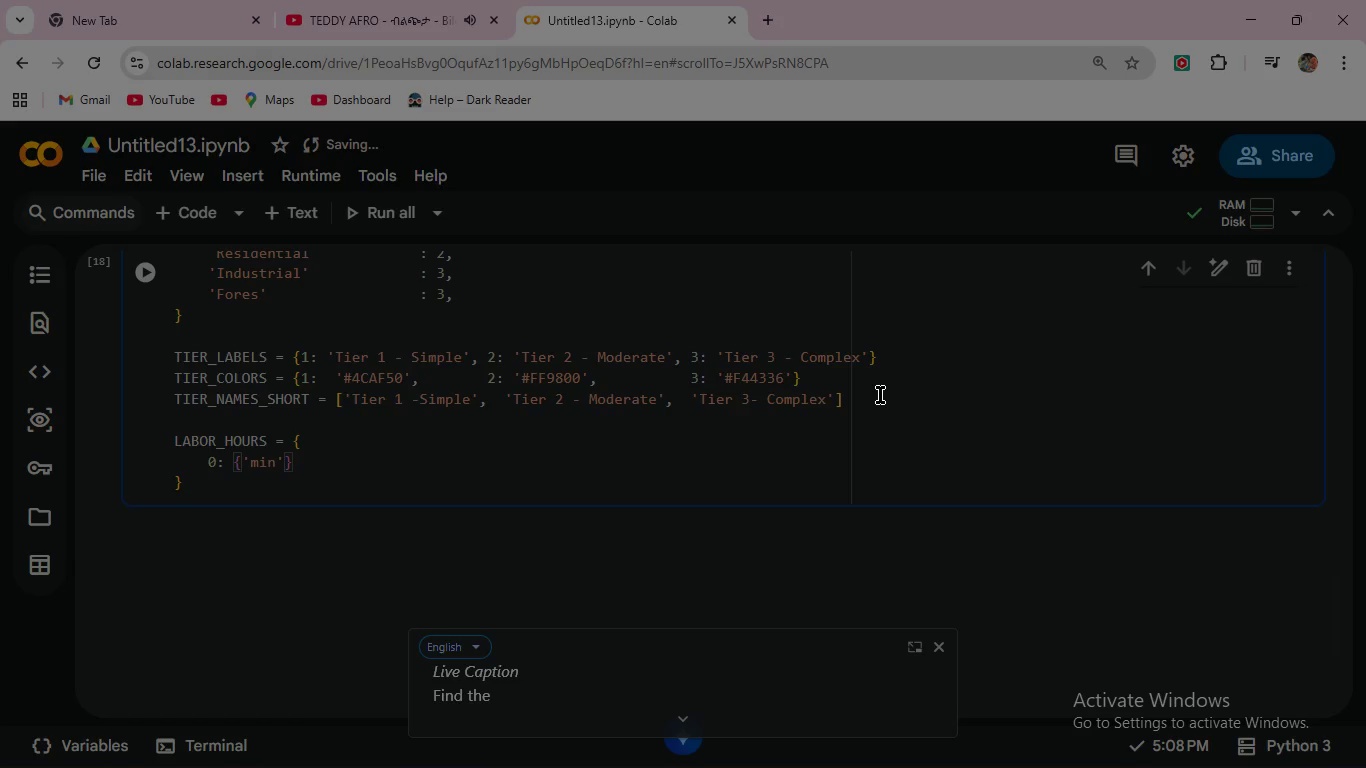 
key(ArrowRight)
 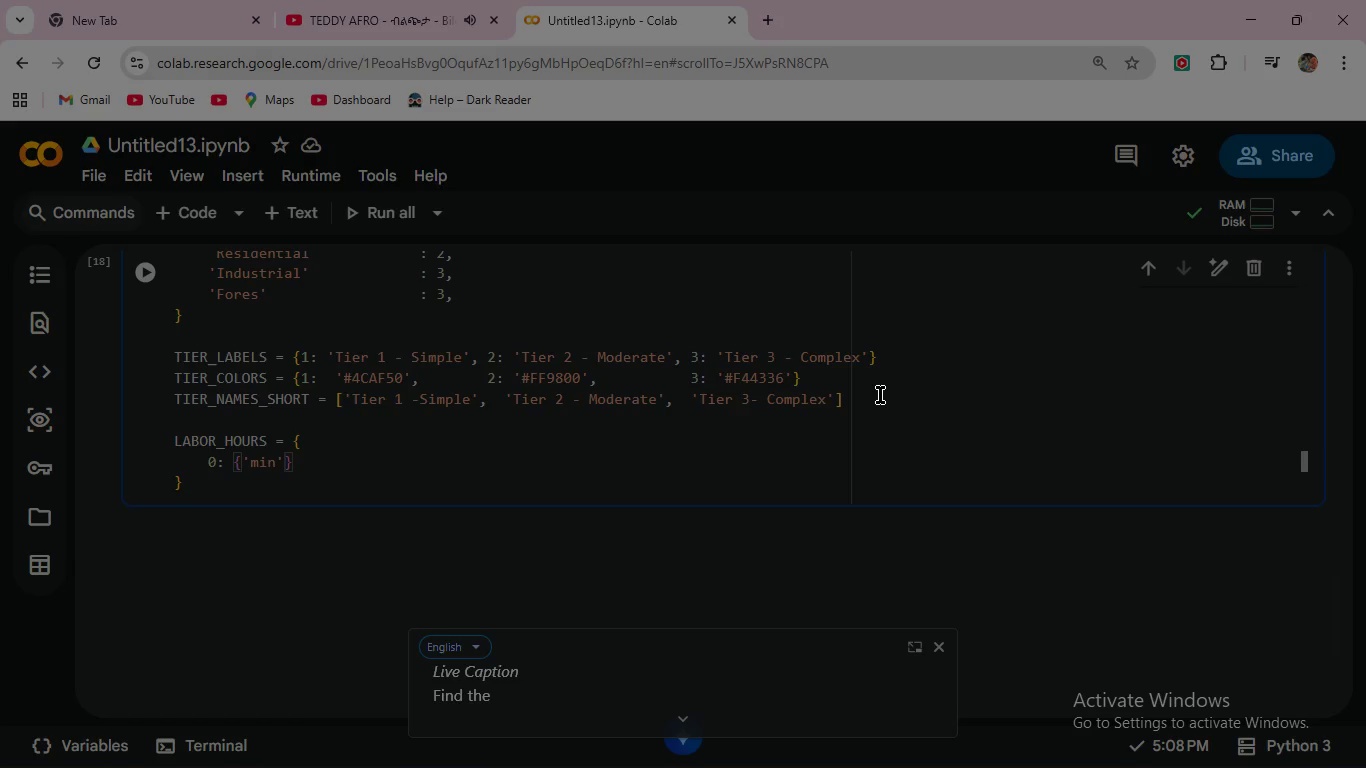 
key(ArrowRight)
 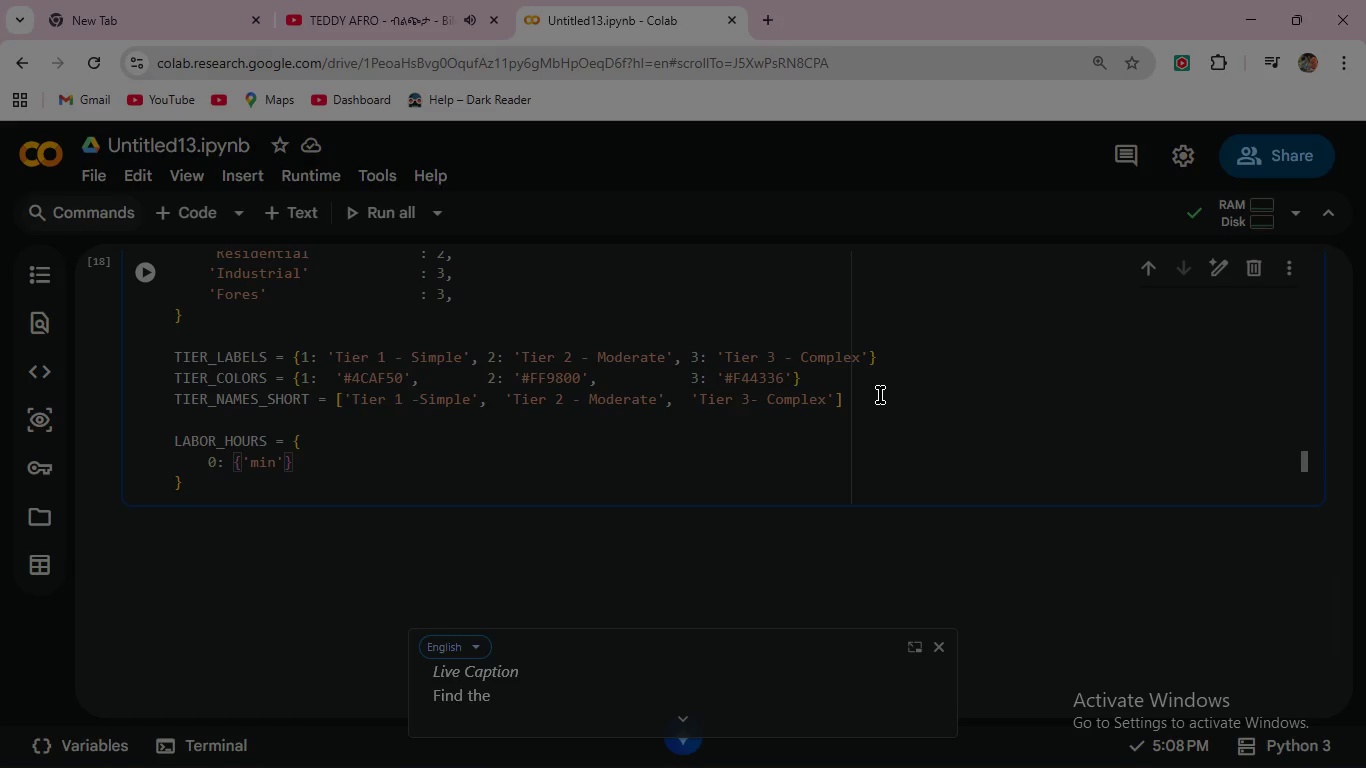 
key(ArrowLeft)
 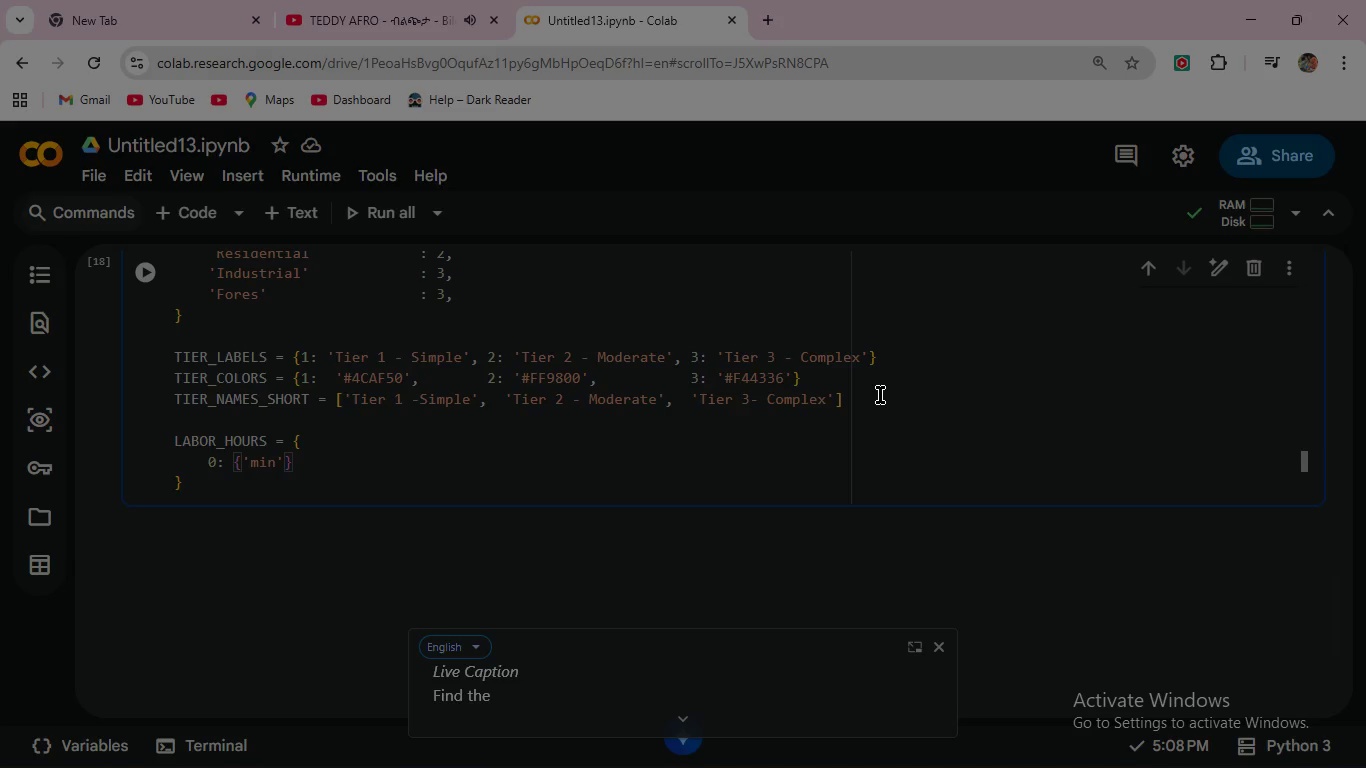 
type(: 2,  'max)
 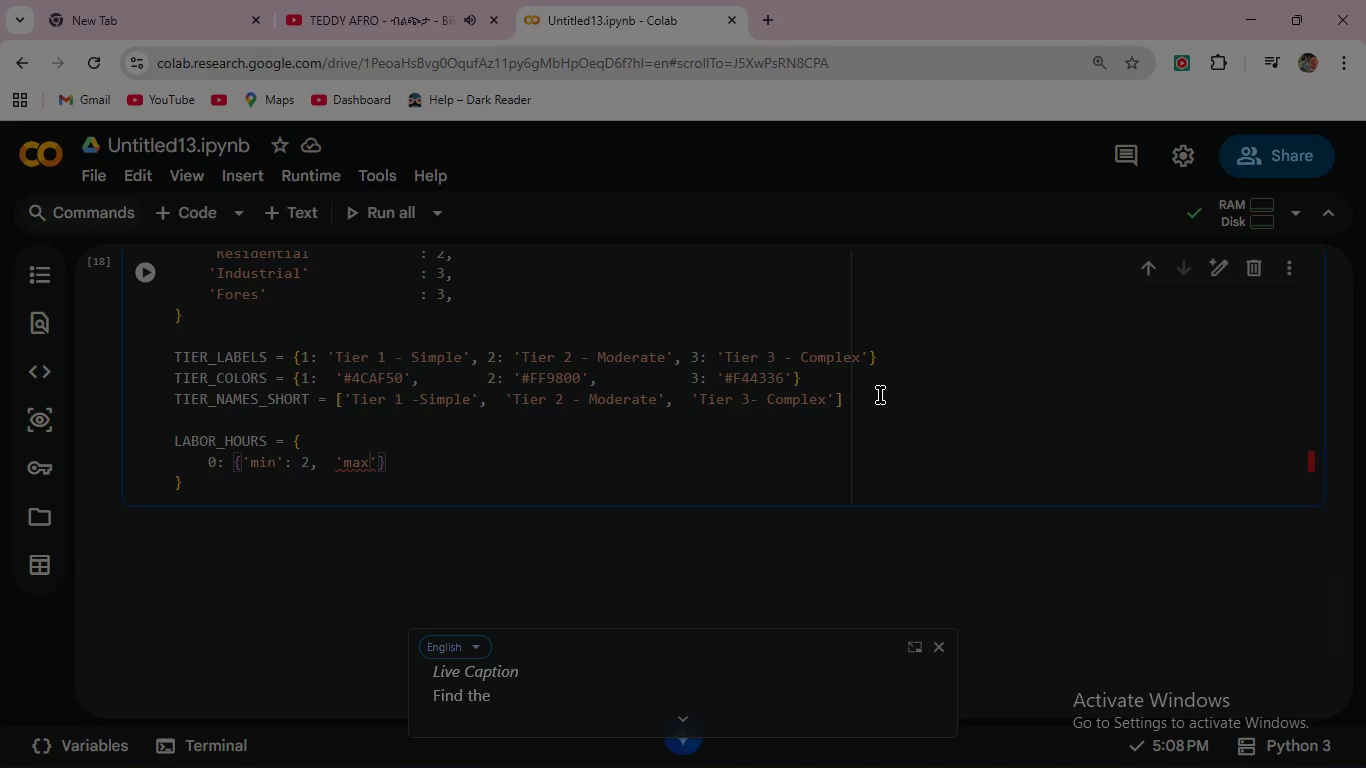 
key(ArrowRight)
 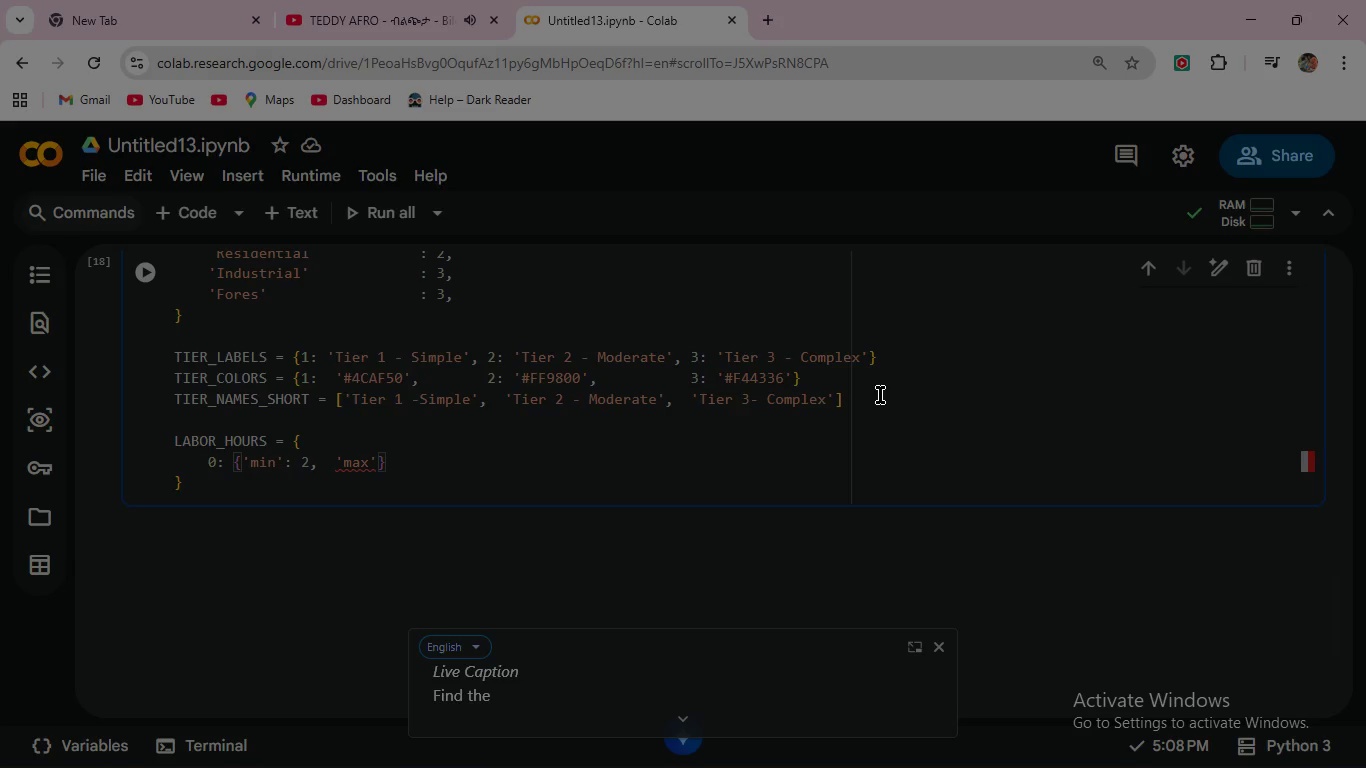 
key(Shift+Semicolon)
 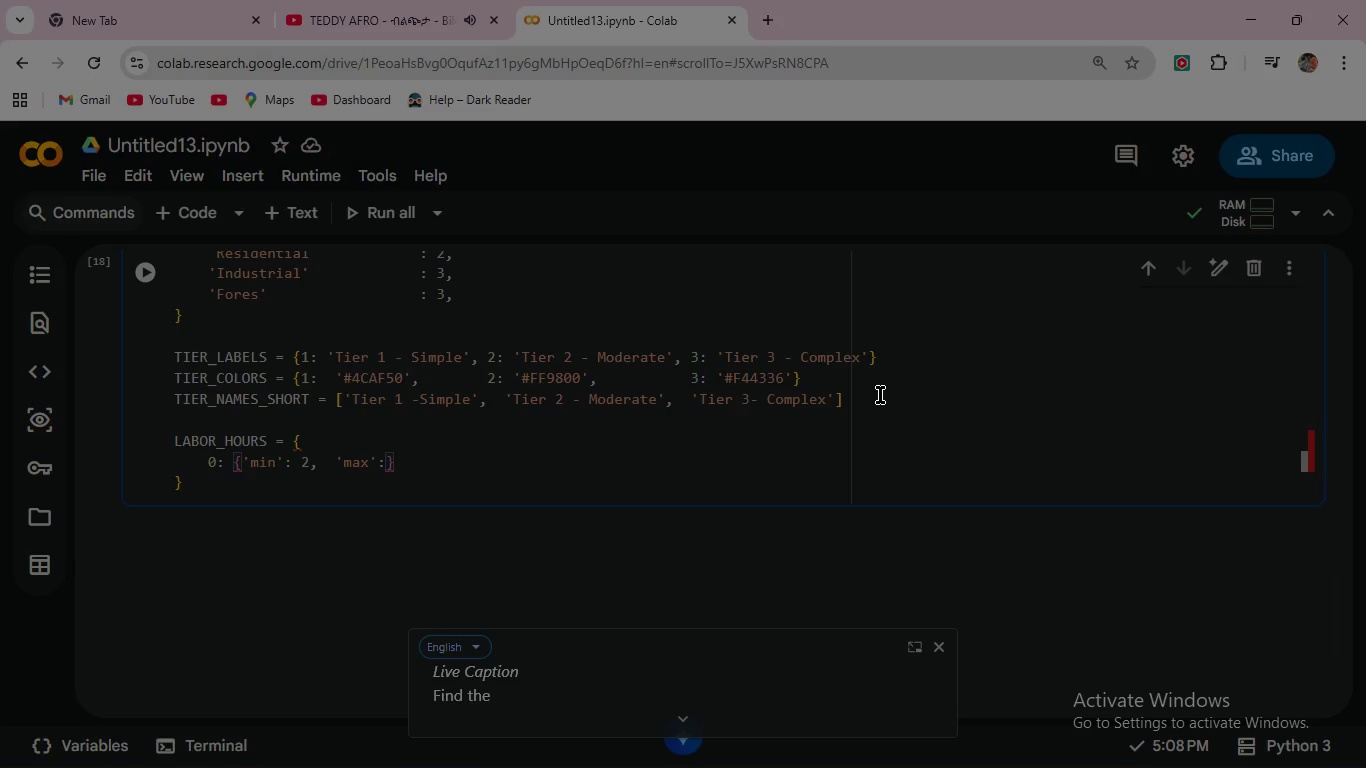 
key(Space)
 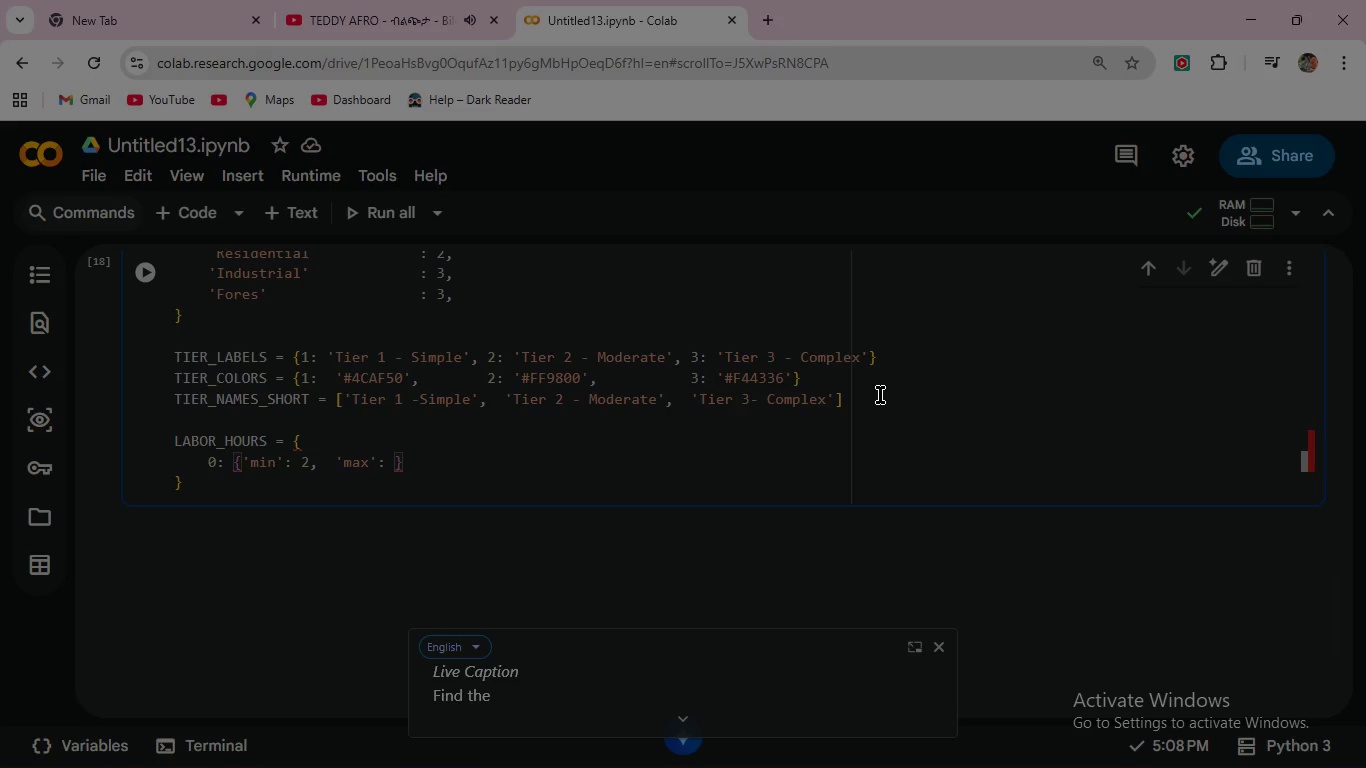 
key(4)
 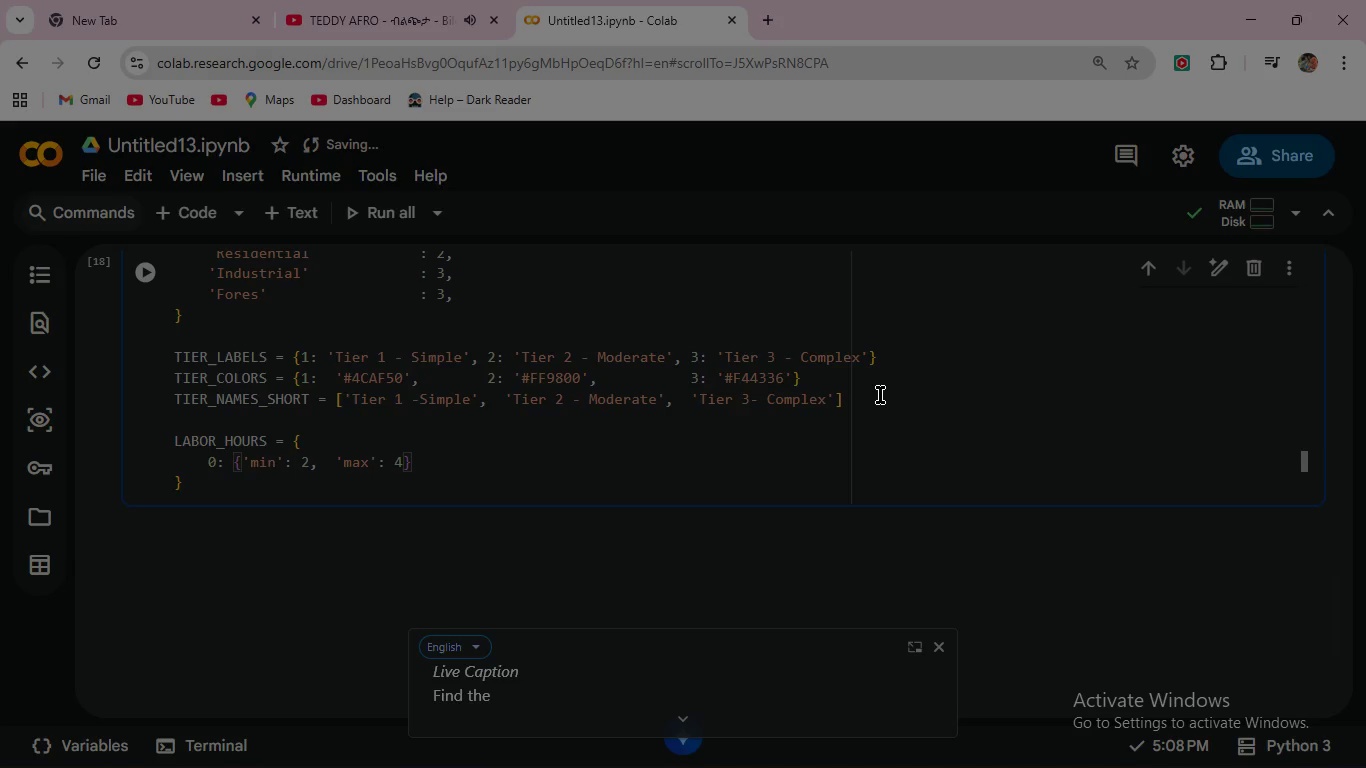 
type(, 'in)
key(Backspace)
 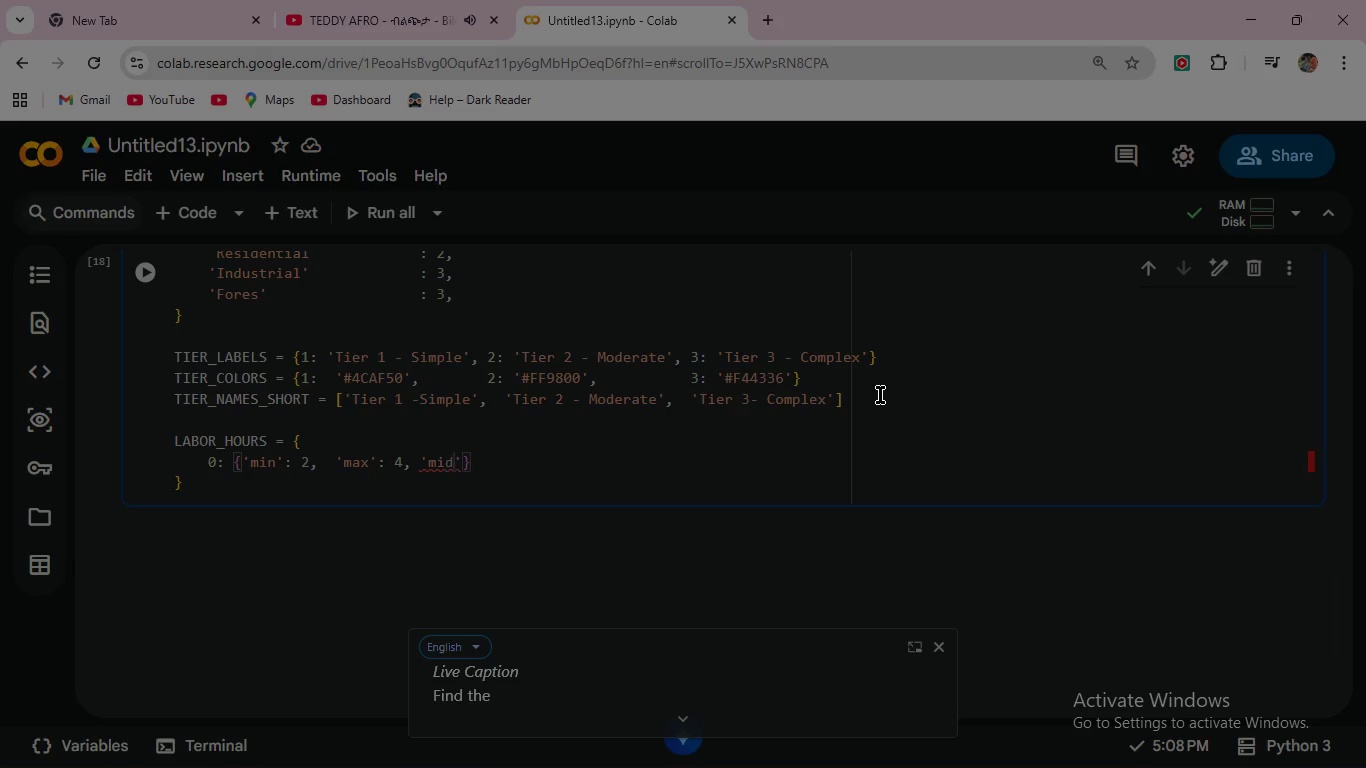 
hold_key(key=M, duration=0.31)
 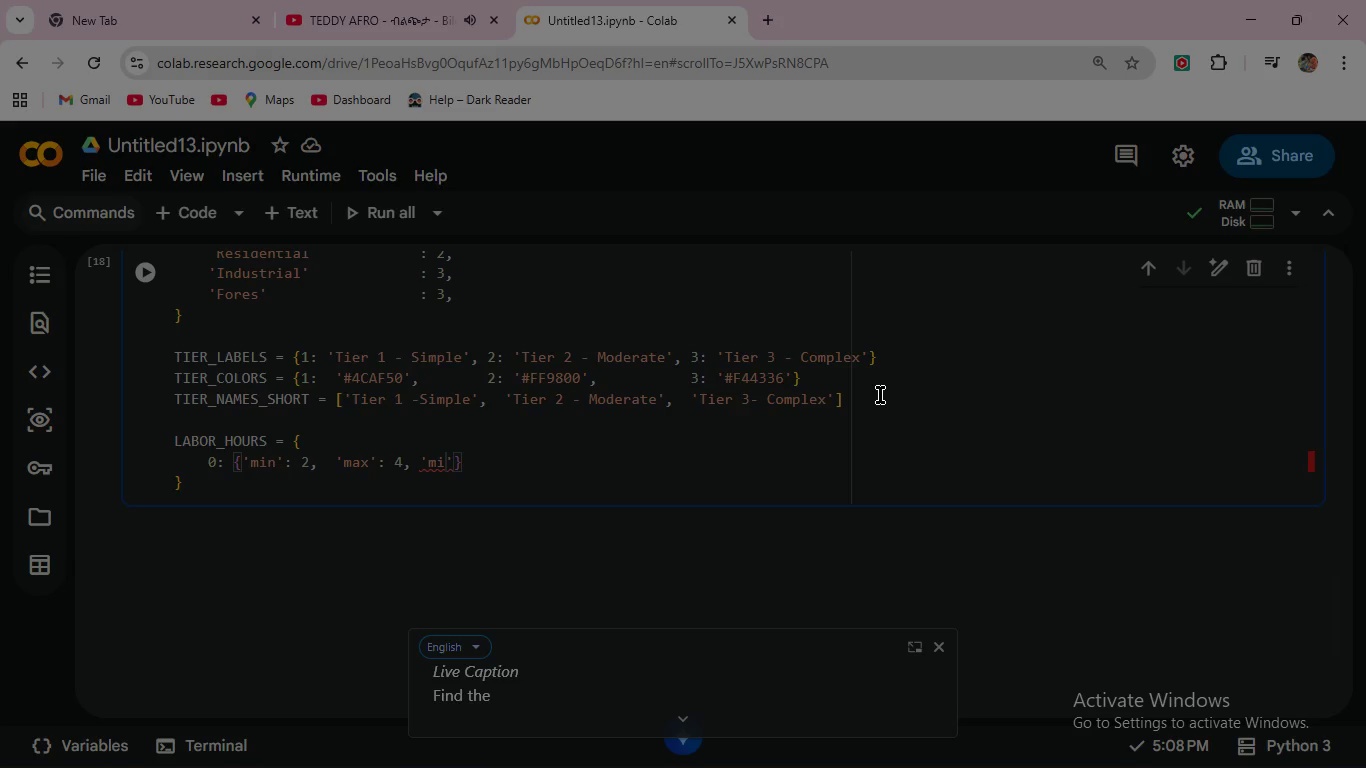 
hold_key(key=D, duration=0.56)
 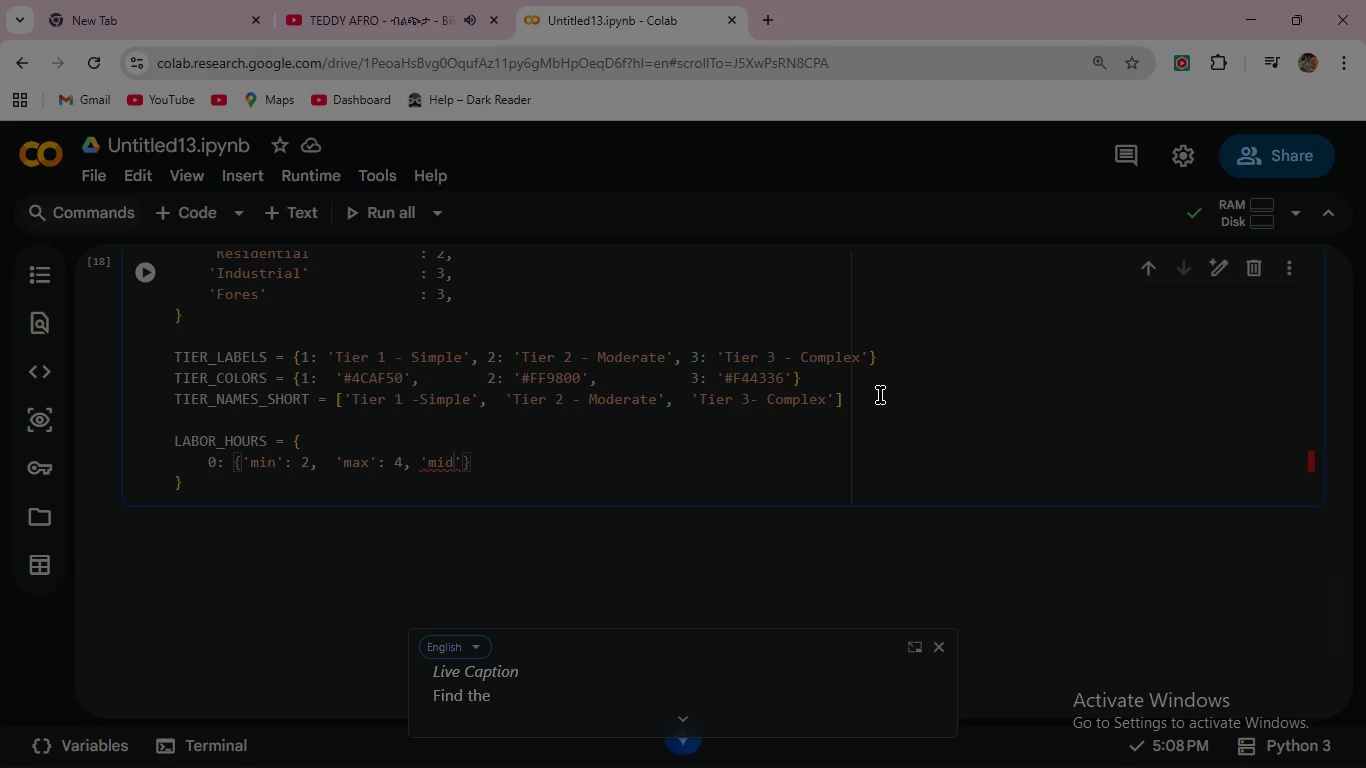 
key(ArrowRight)
 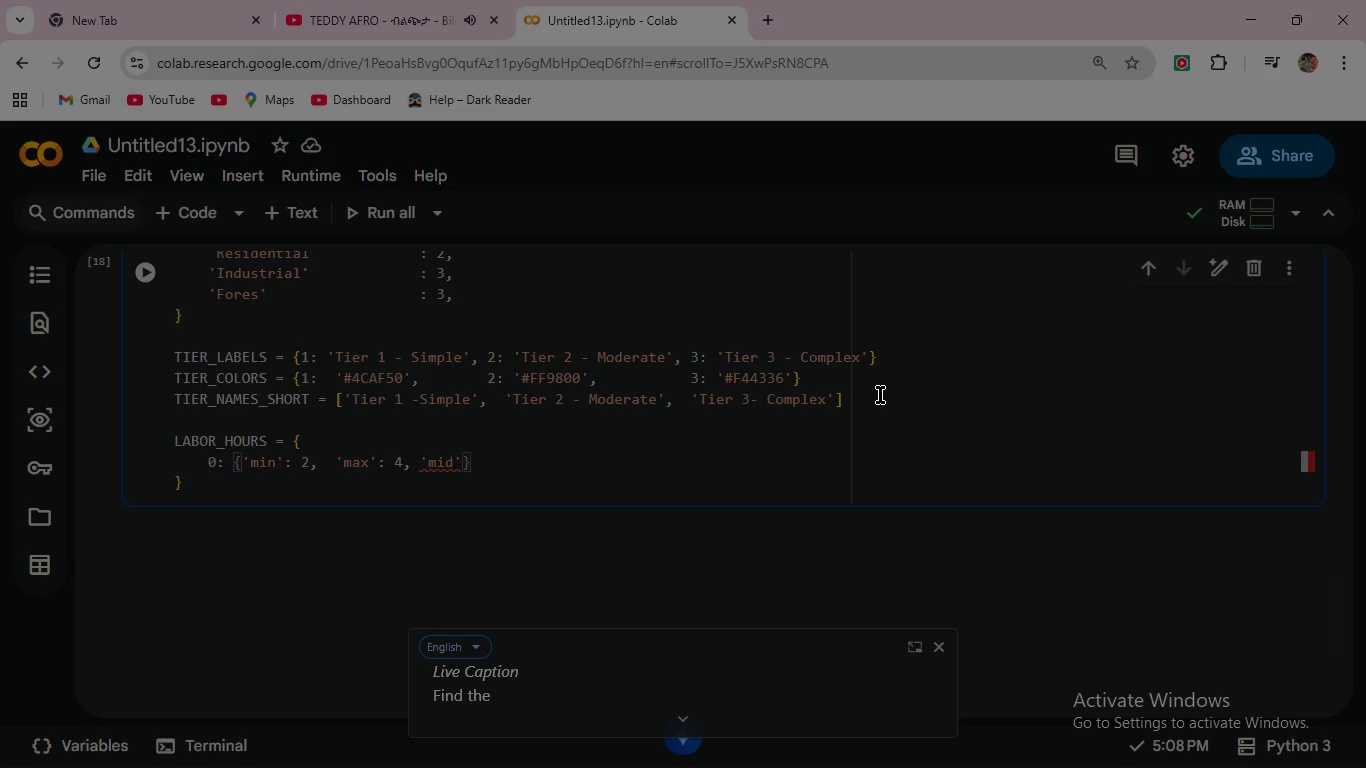 
key(Shift+Semicolon)
 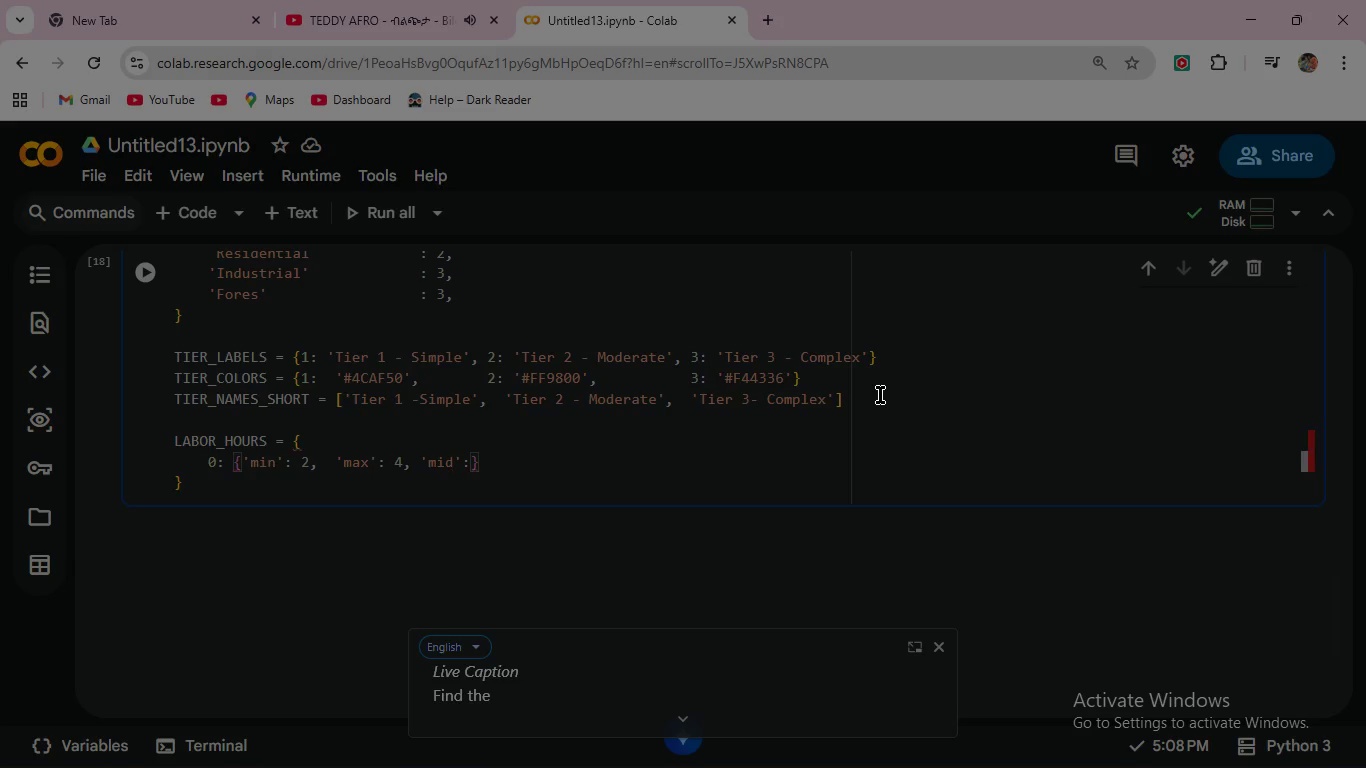 
key(Shift+ShiftRight)
 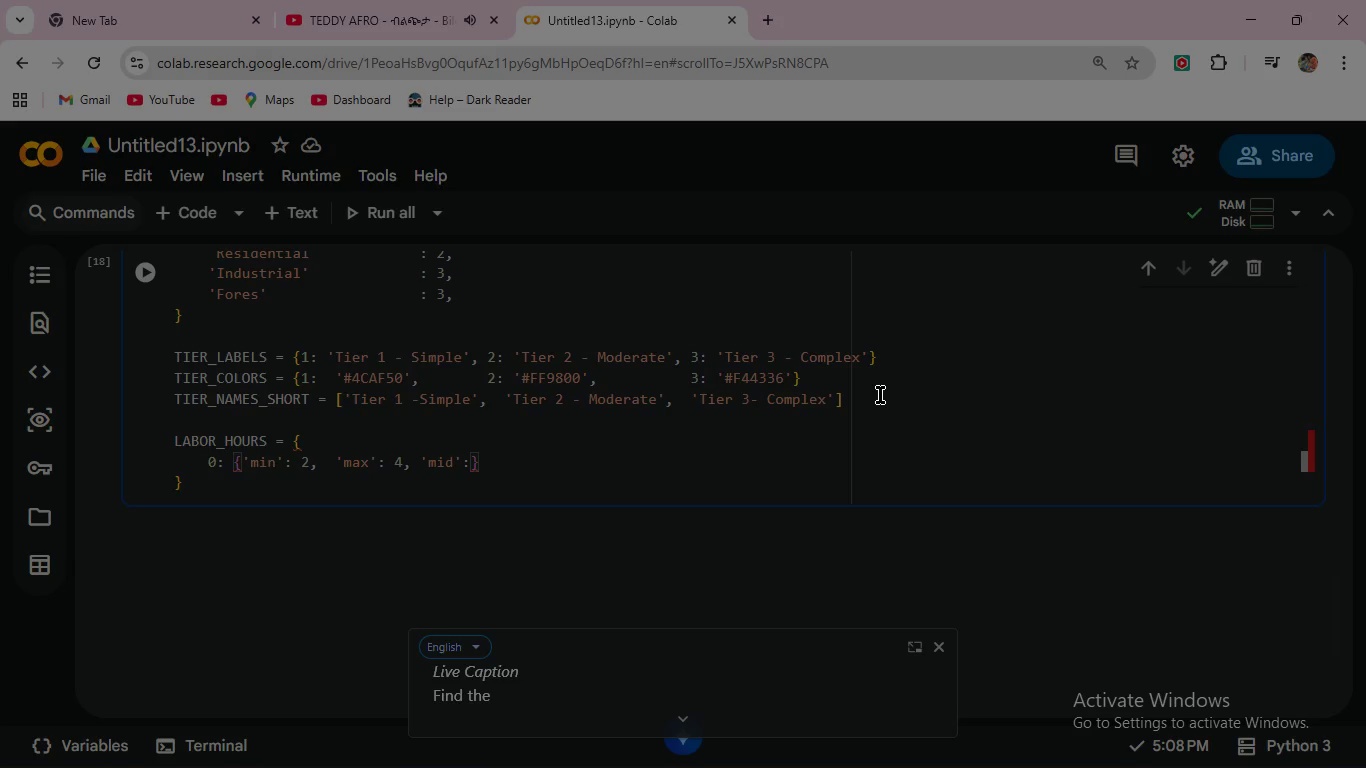 
key(Space)
 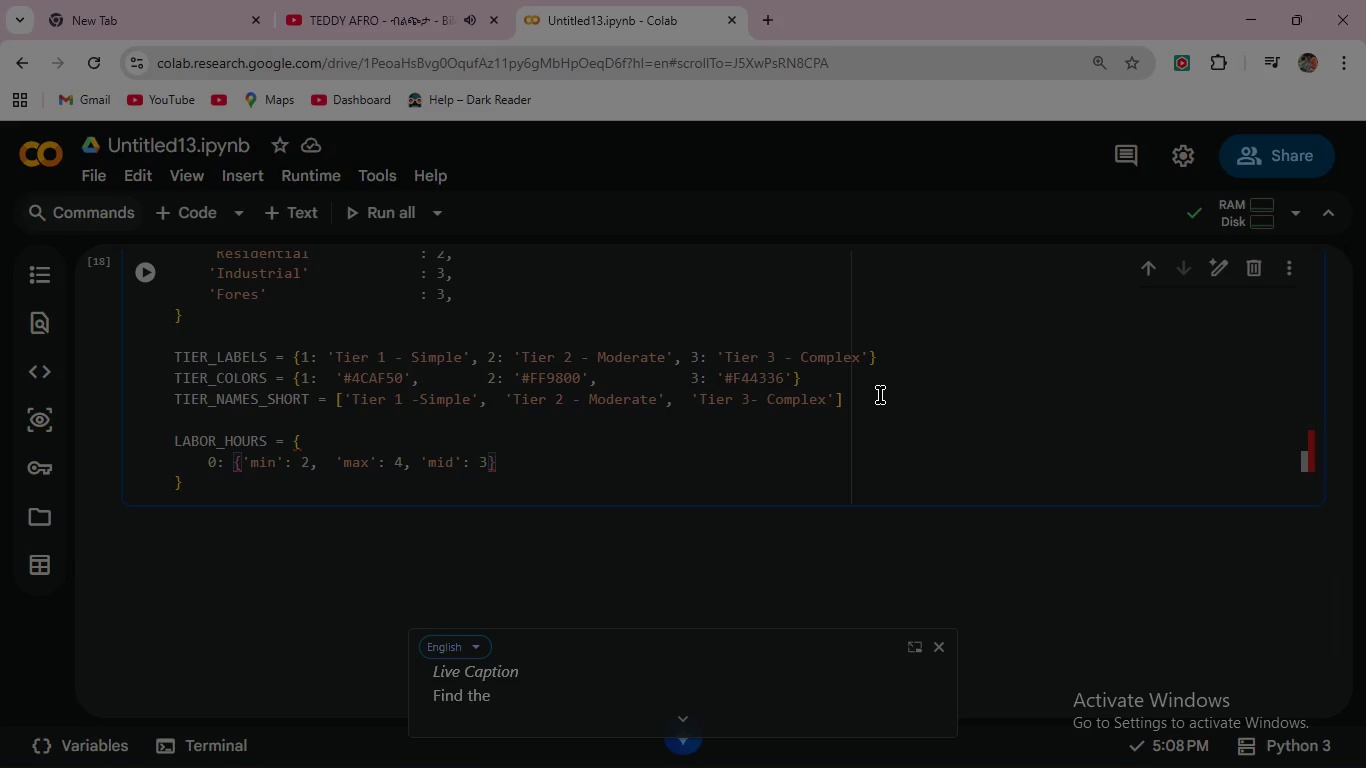 
key(3)
 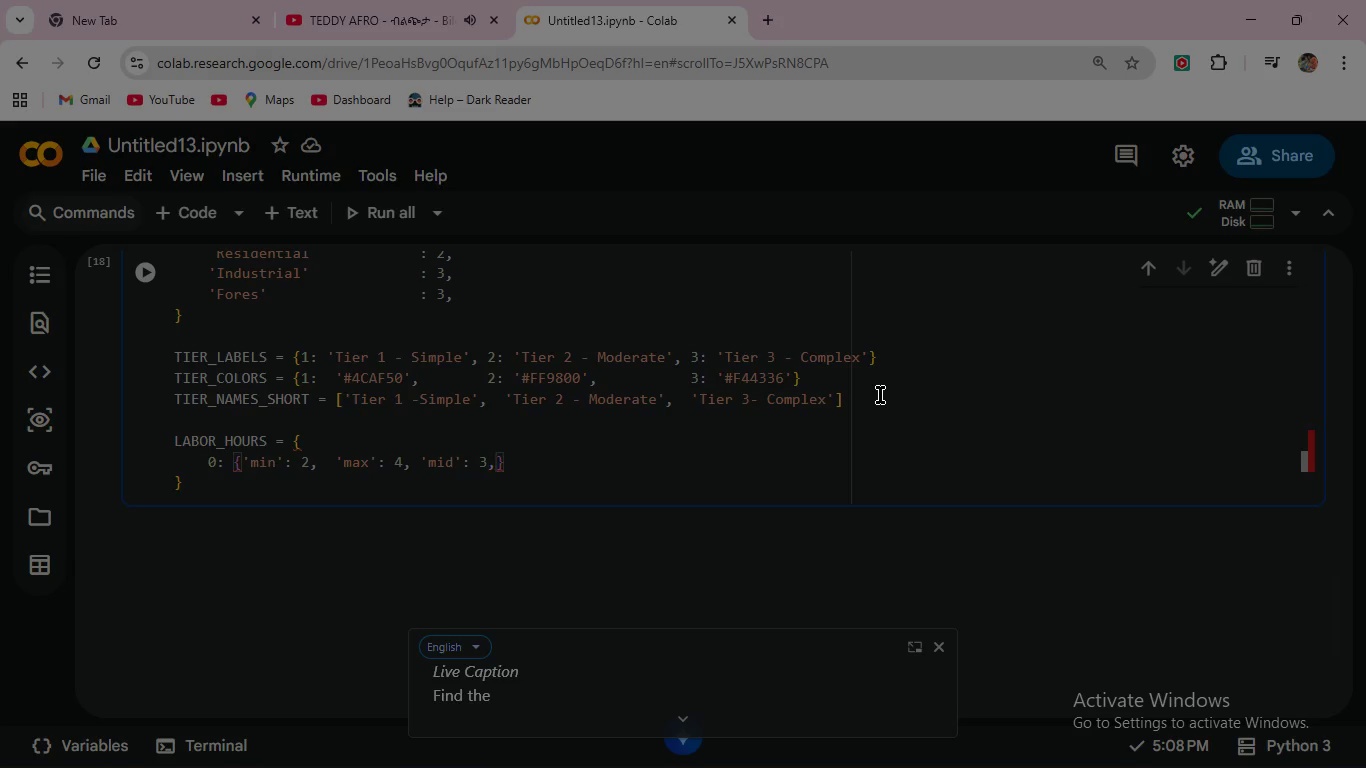 
key(Comma)
 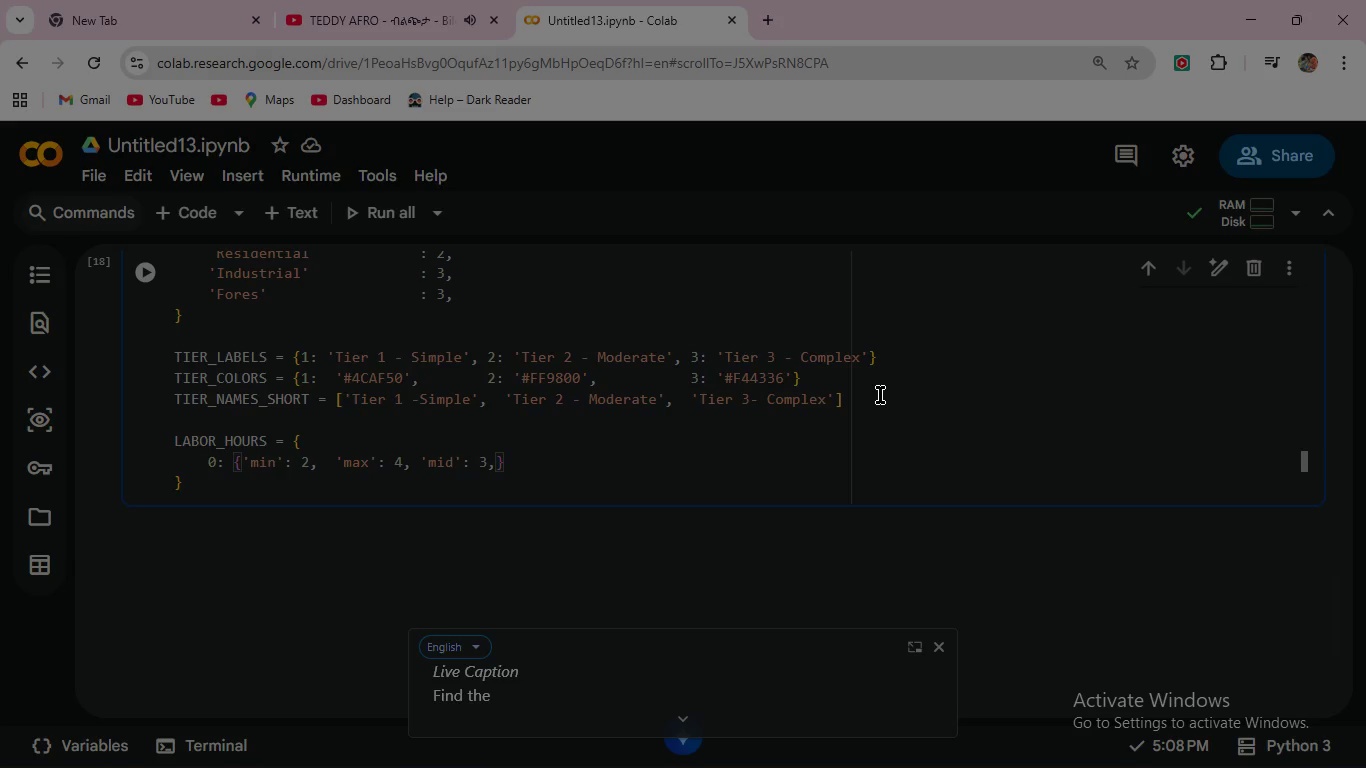 
key(Space)
 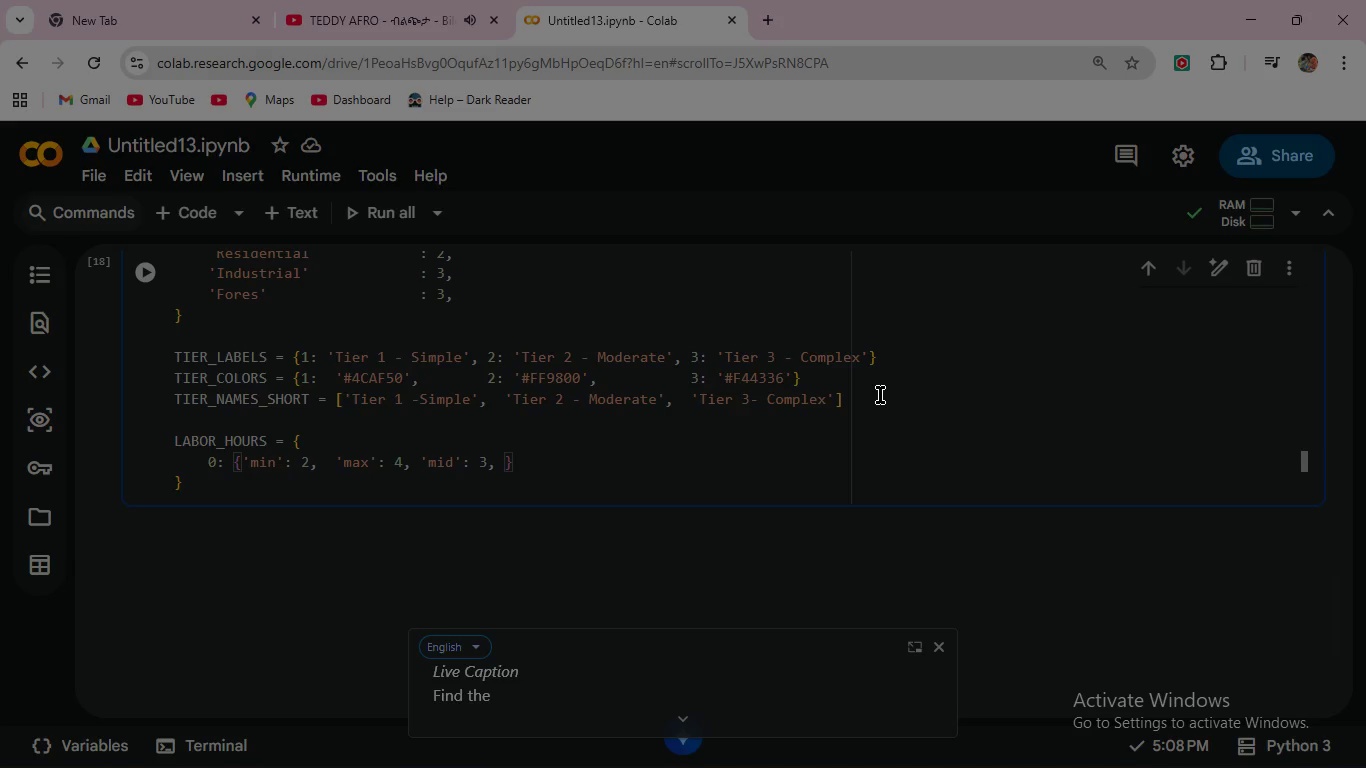 
hold_key(key=Quote, duration=0.48)
 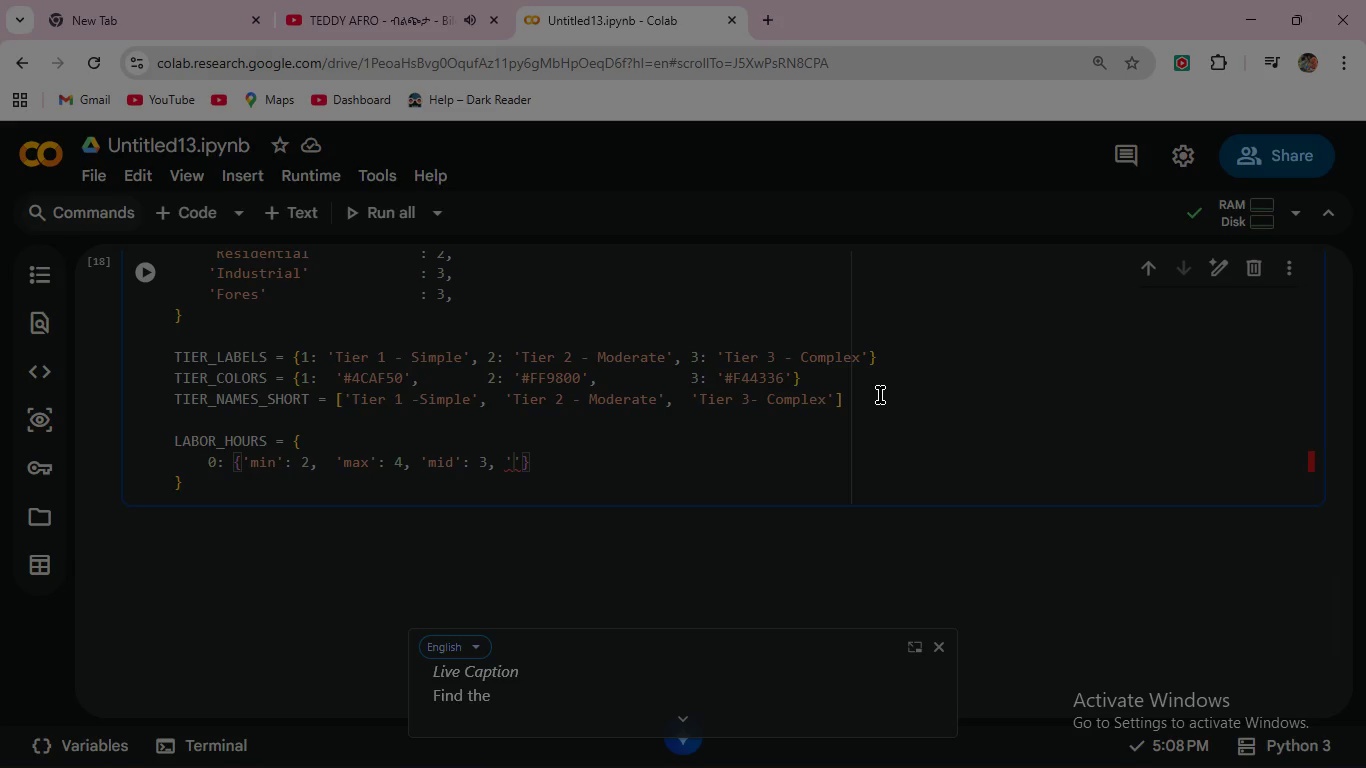 
key(L)
 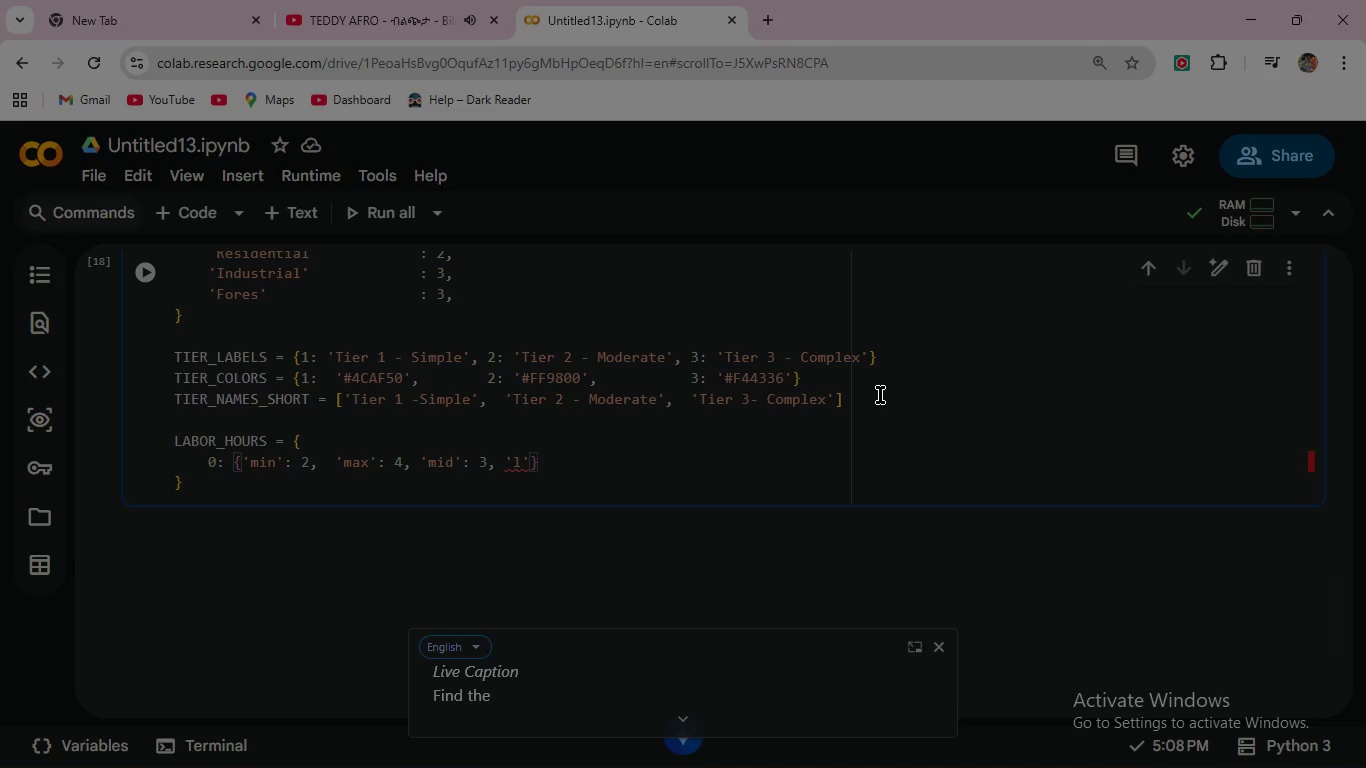 
type(abel)
 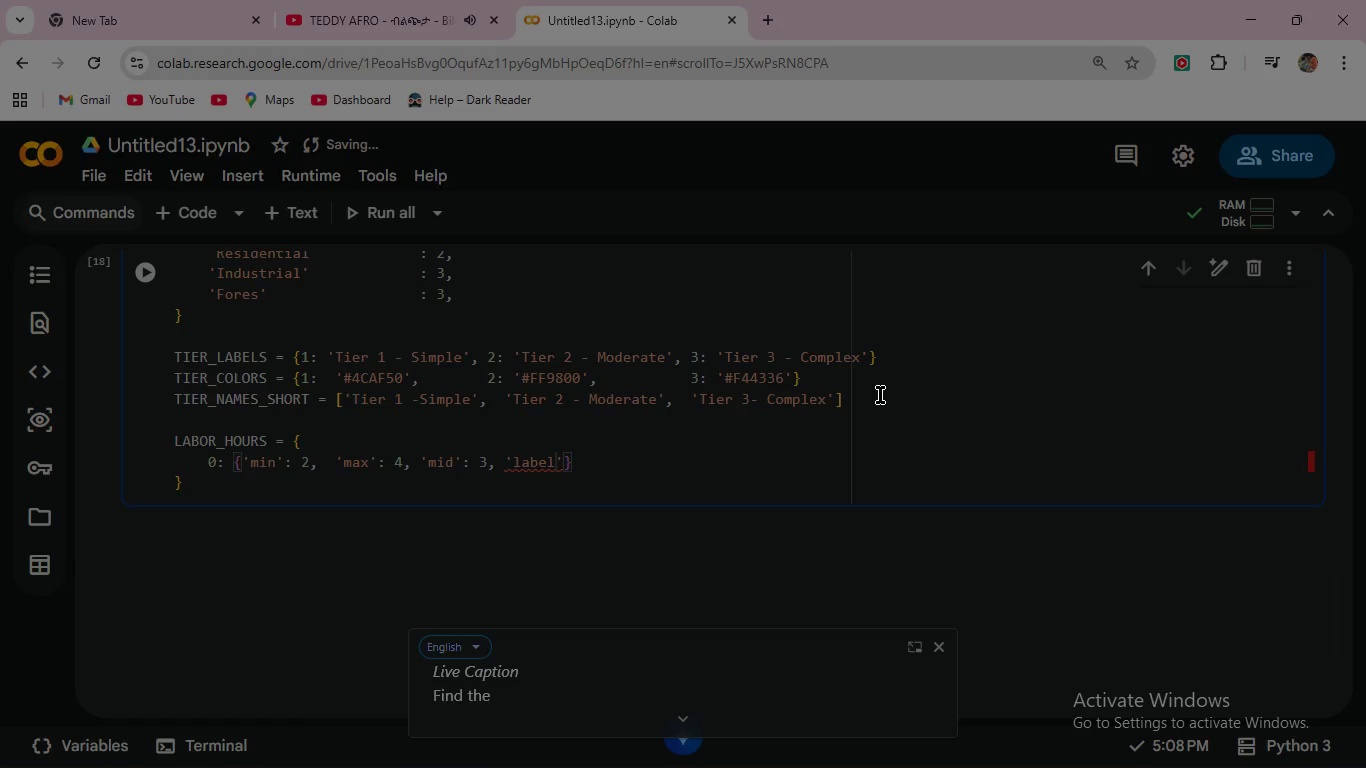 
key(ArrowRight)
 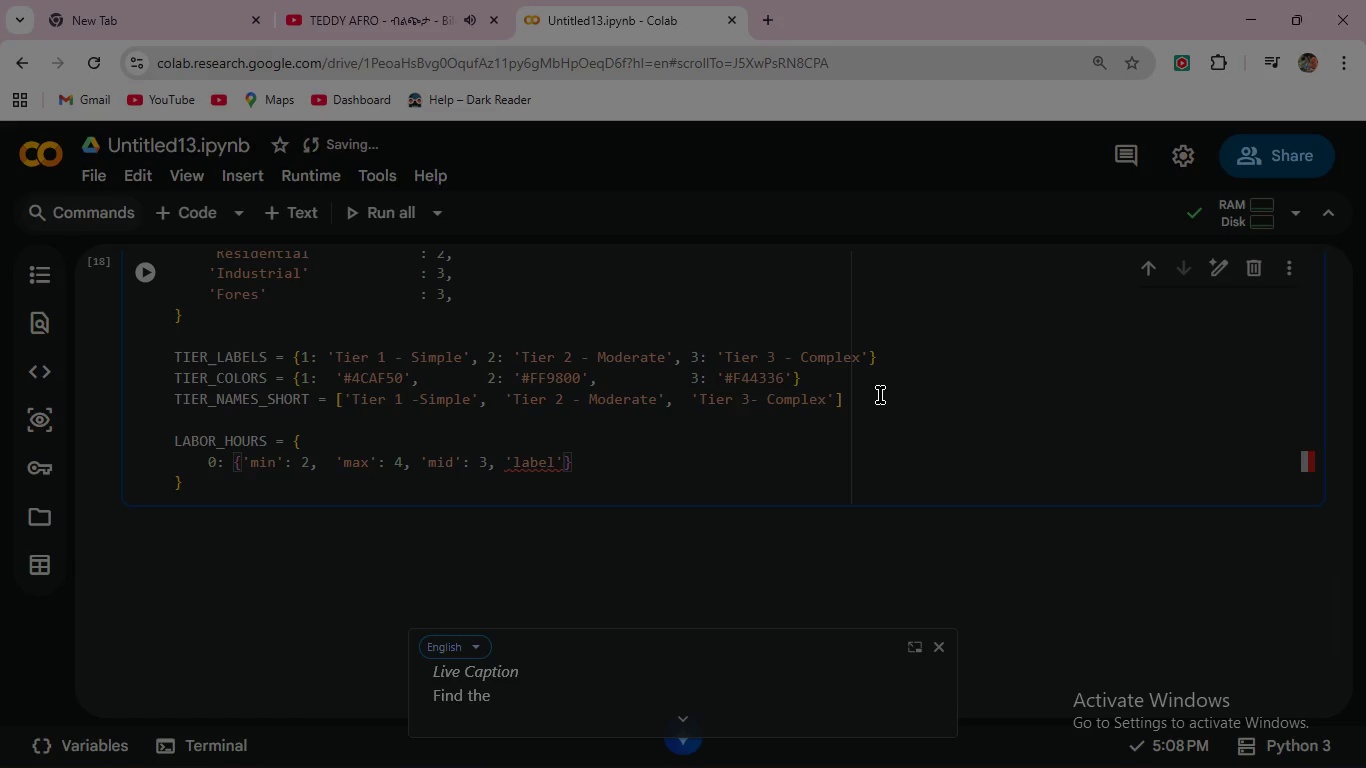 
type(: 'Tier 1)
 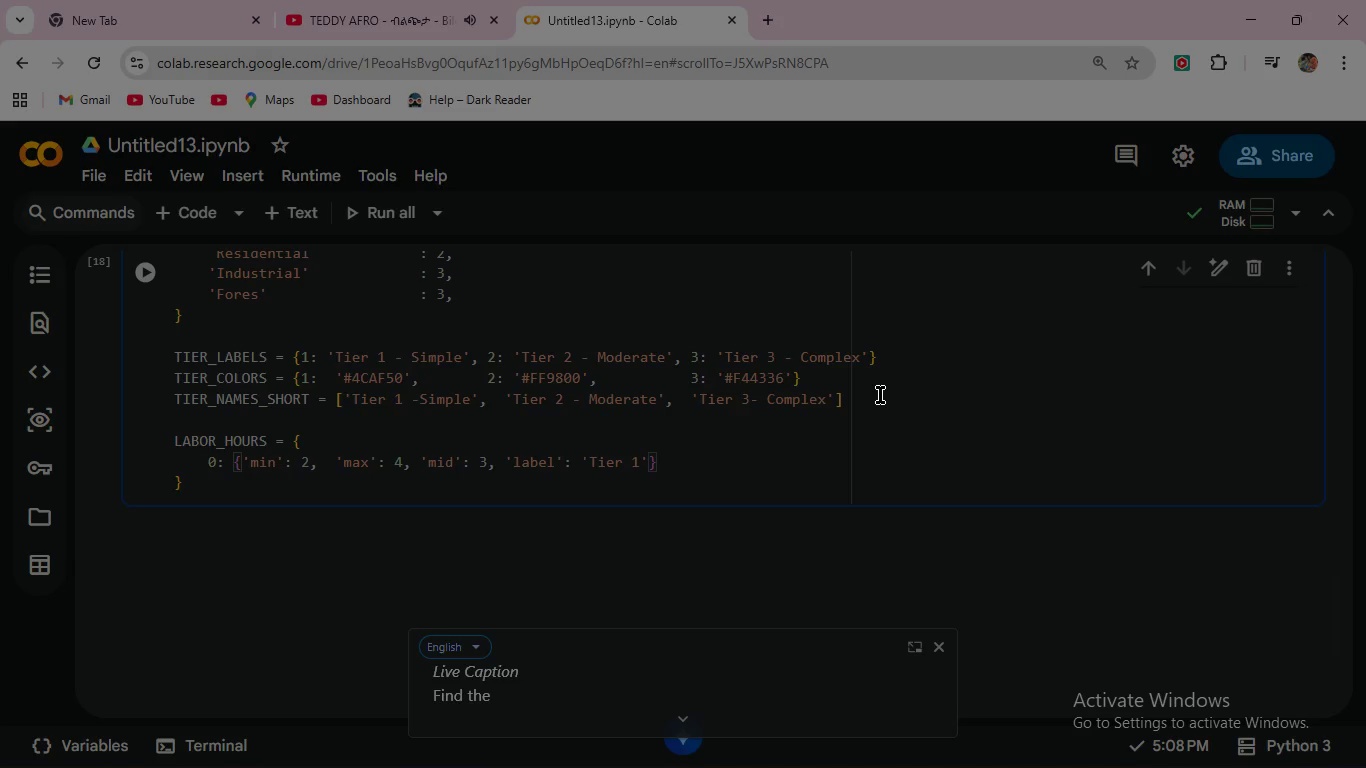 
type(\nSimple /Open)
 